 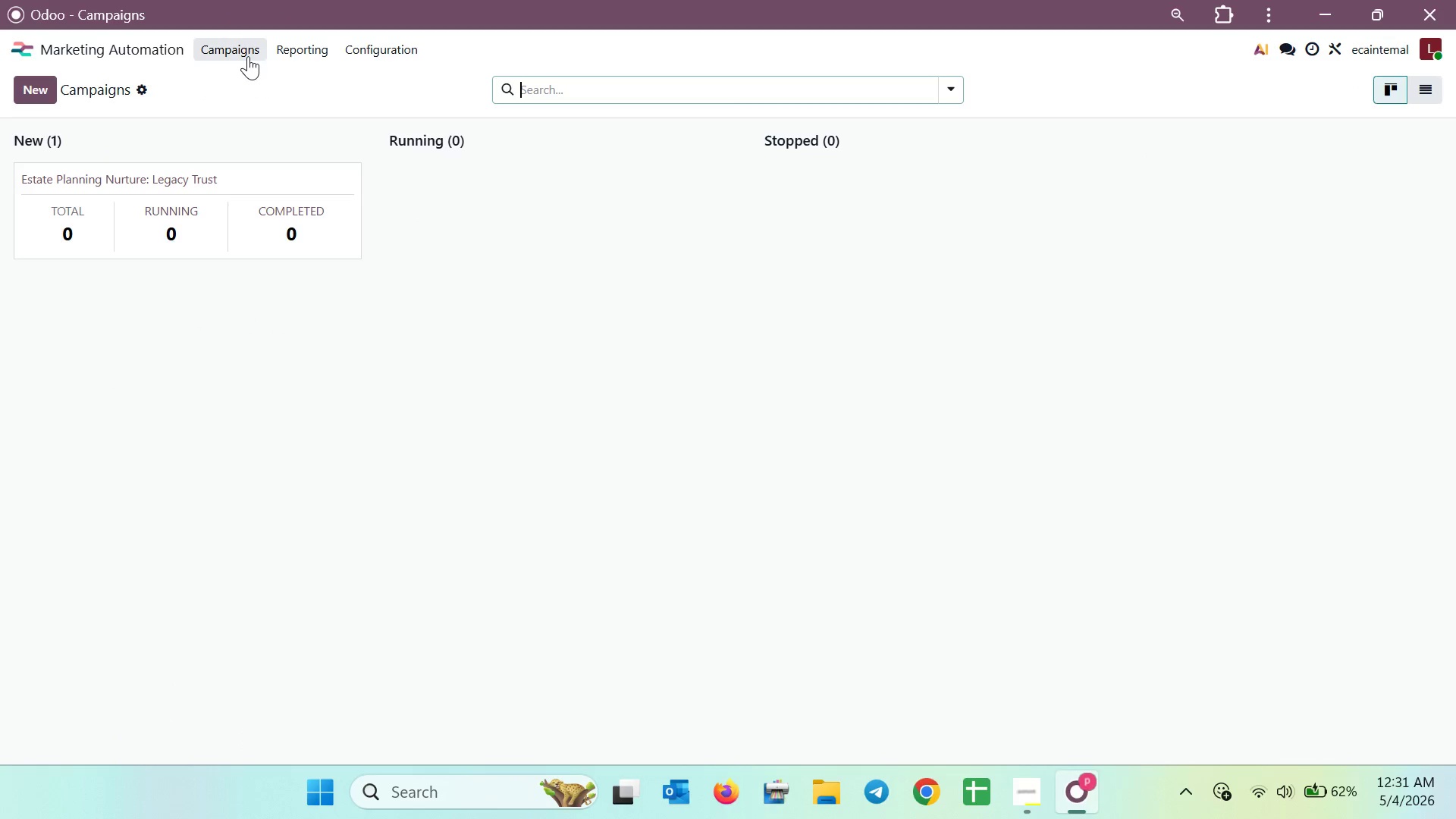 
left_click([199, 188])
 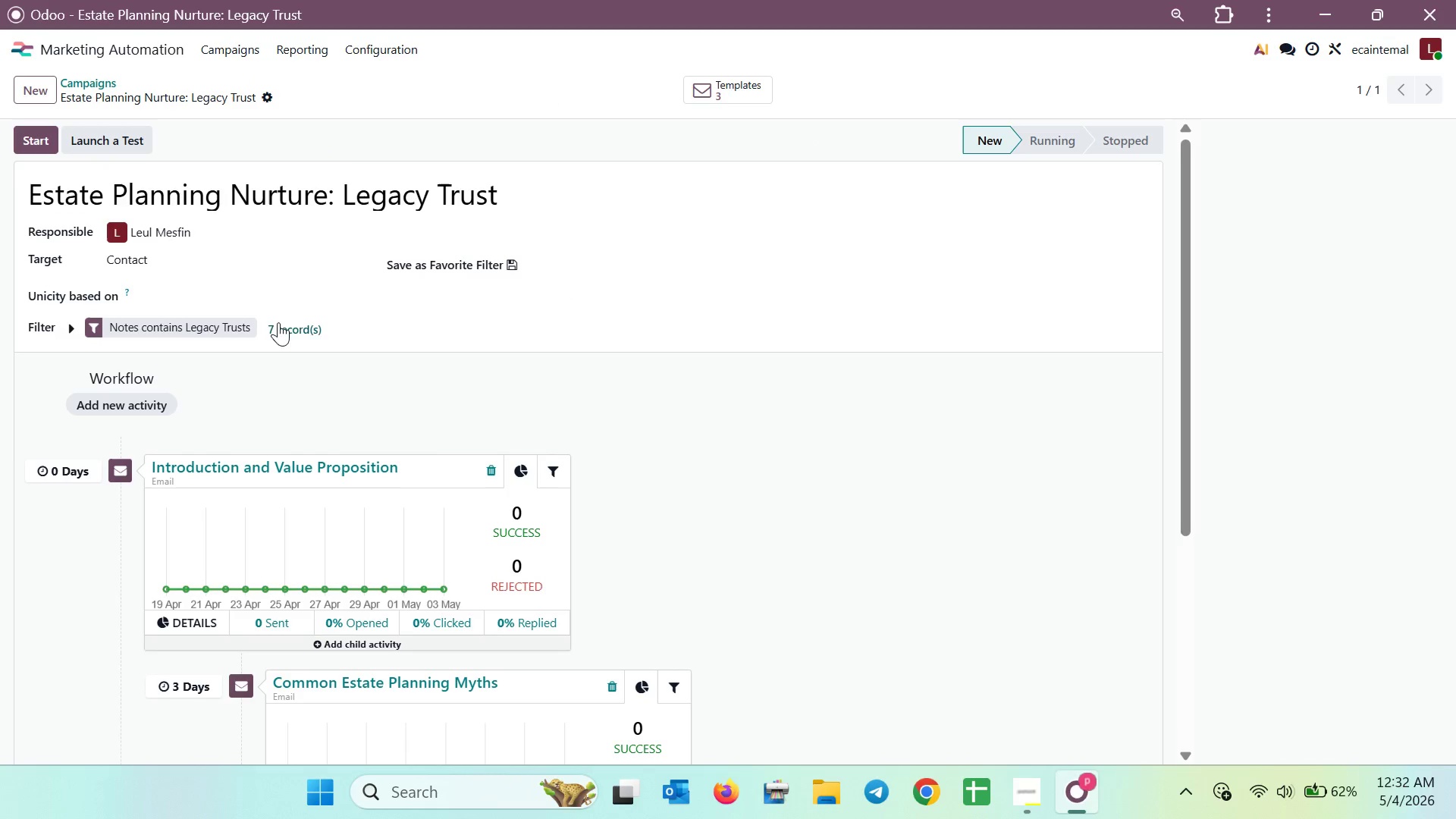 
wait(6.52)
 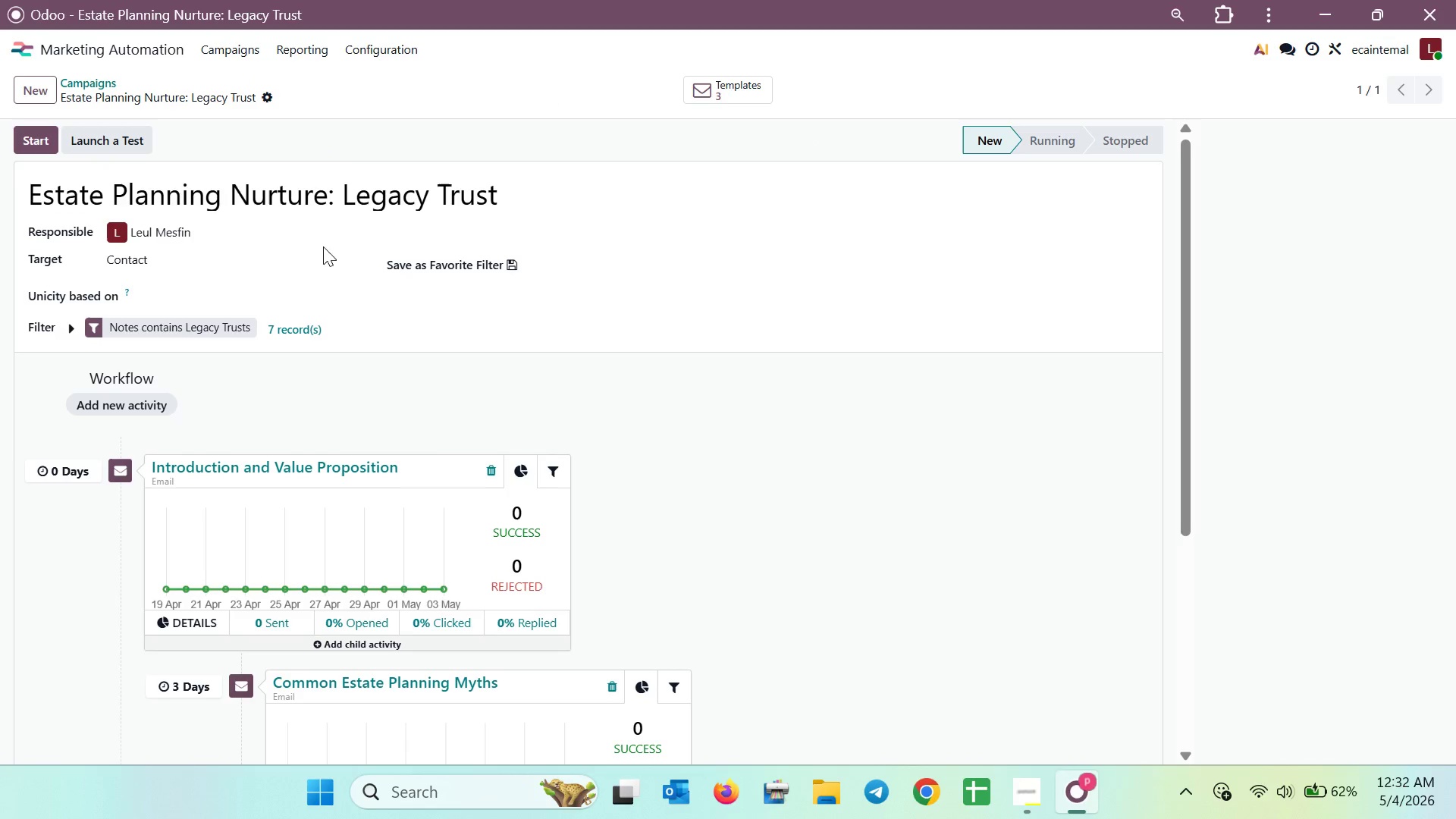 
left_click([233, 325])
 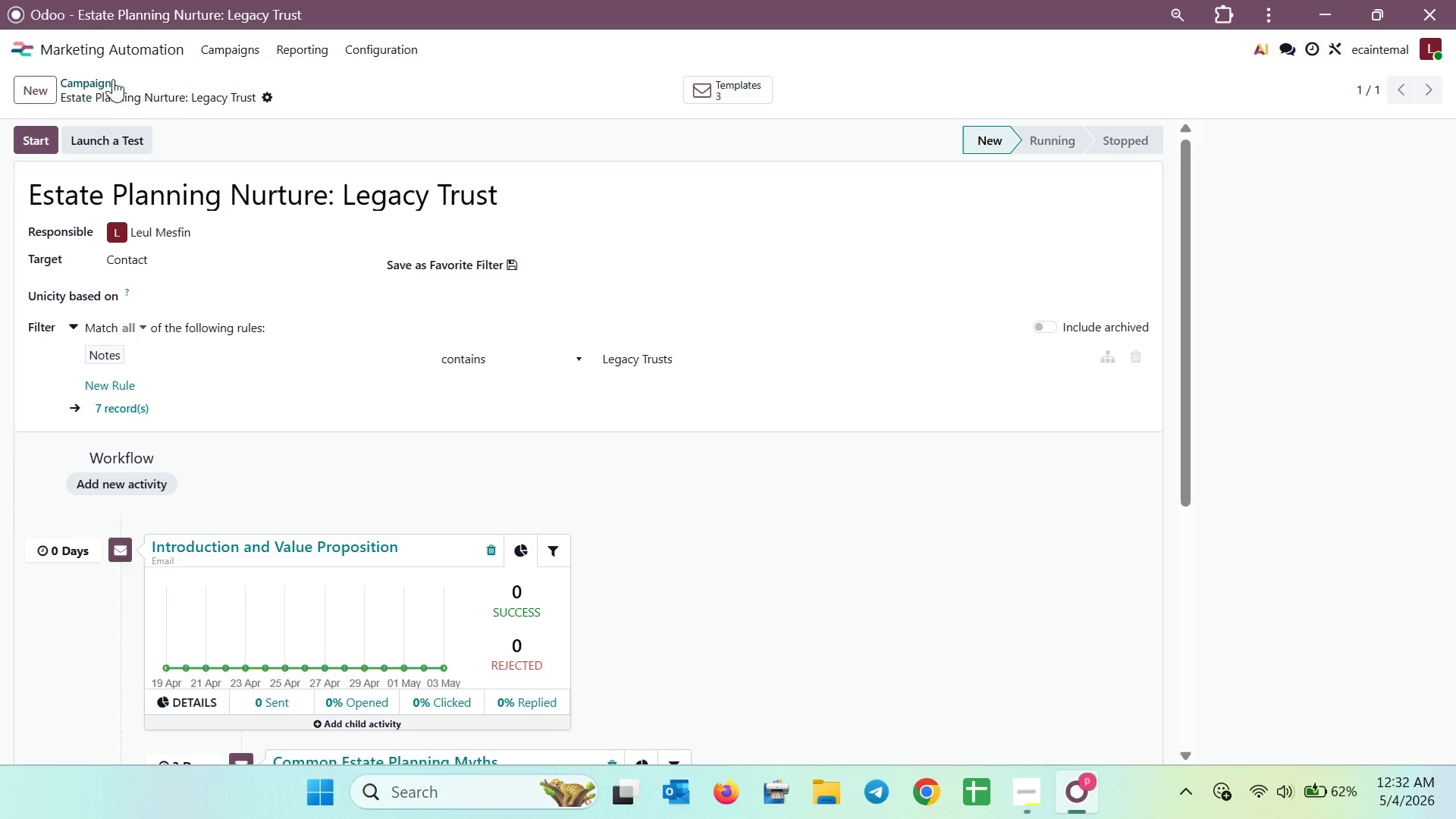 
left_click([105, 82])
 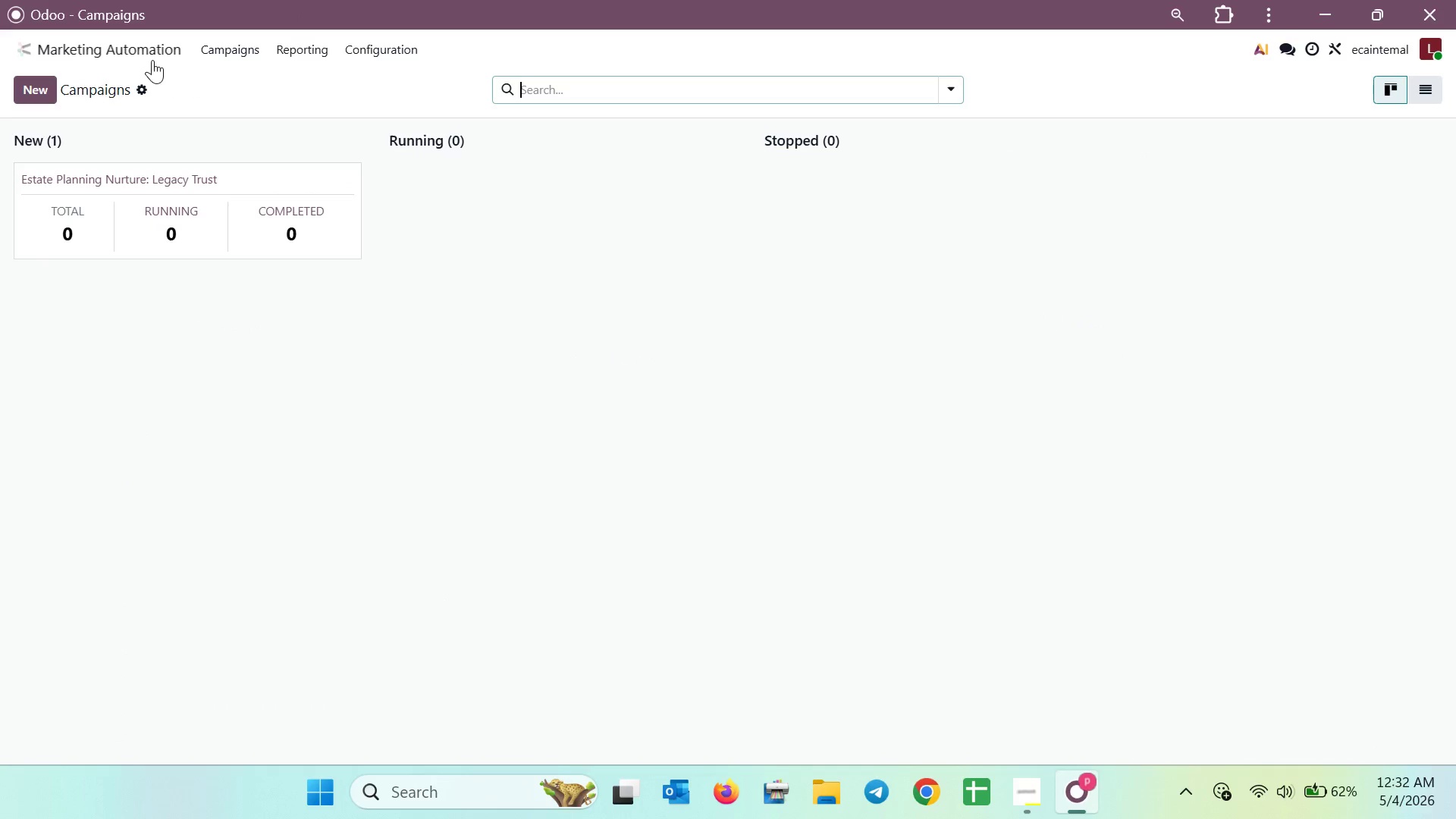 
left_click([229, 173])
 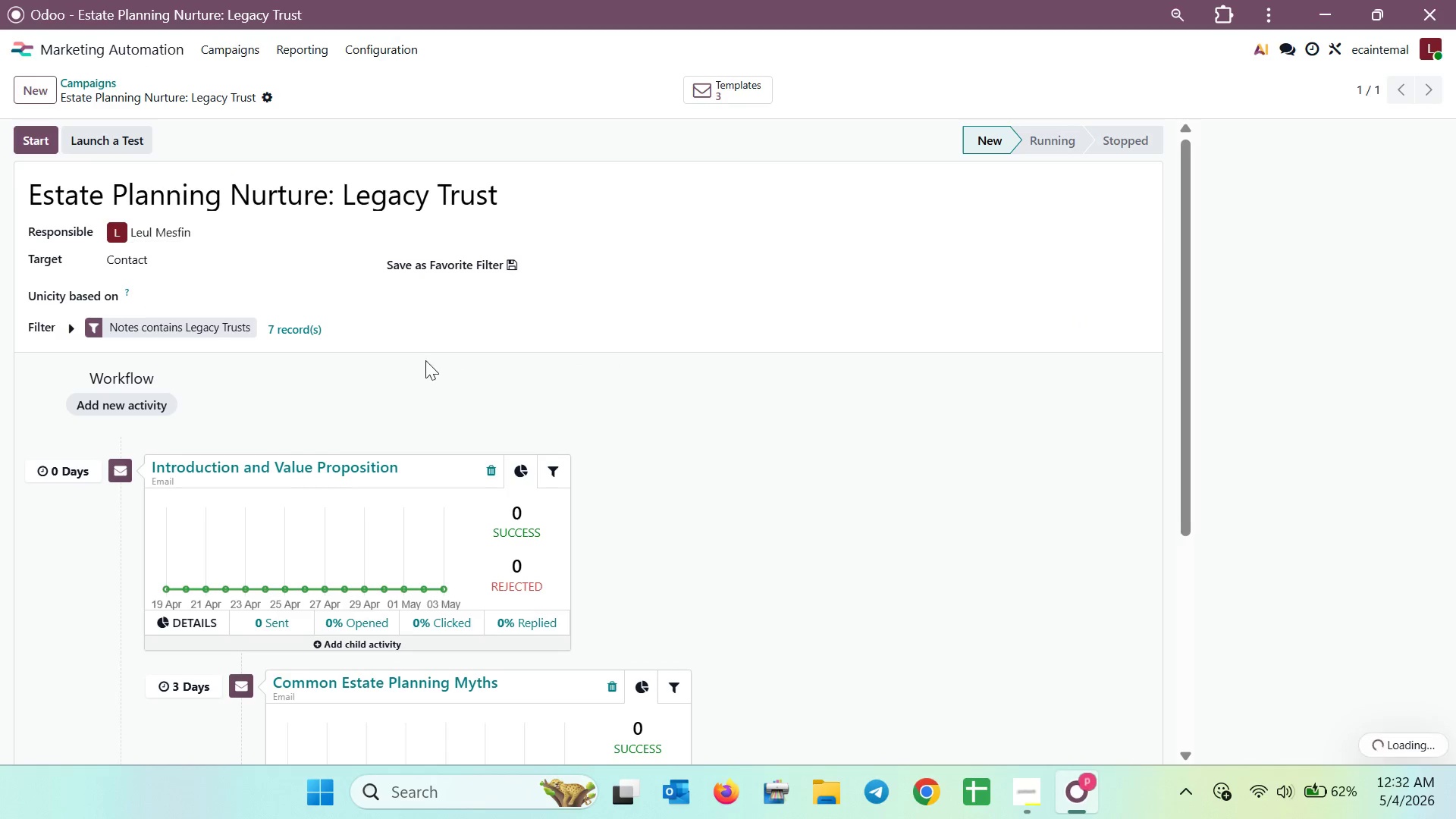 
scroll: coordinate [455, 392], scroll_direction: down, amount: 3.0
 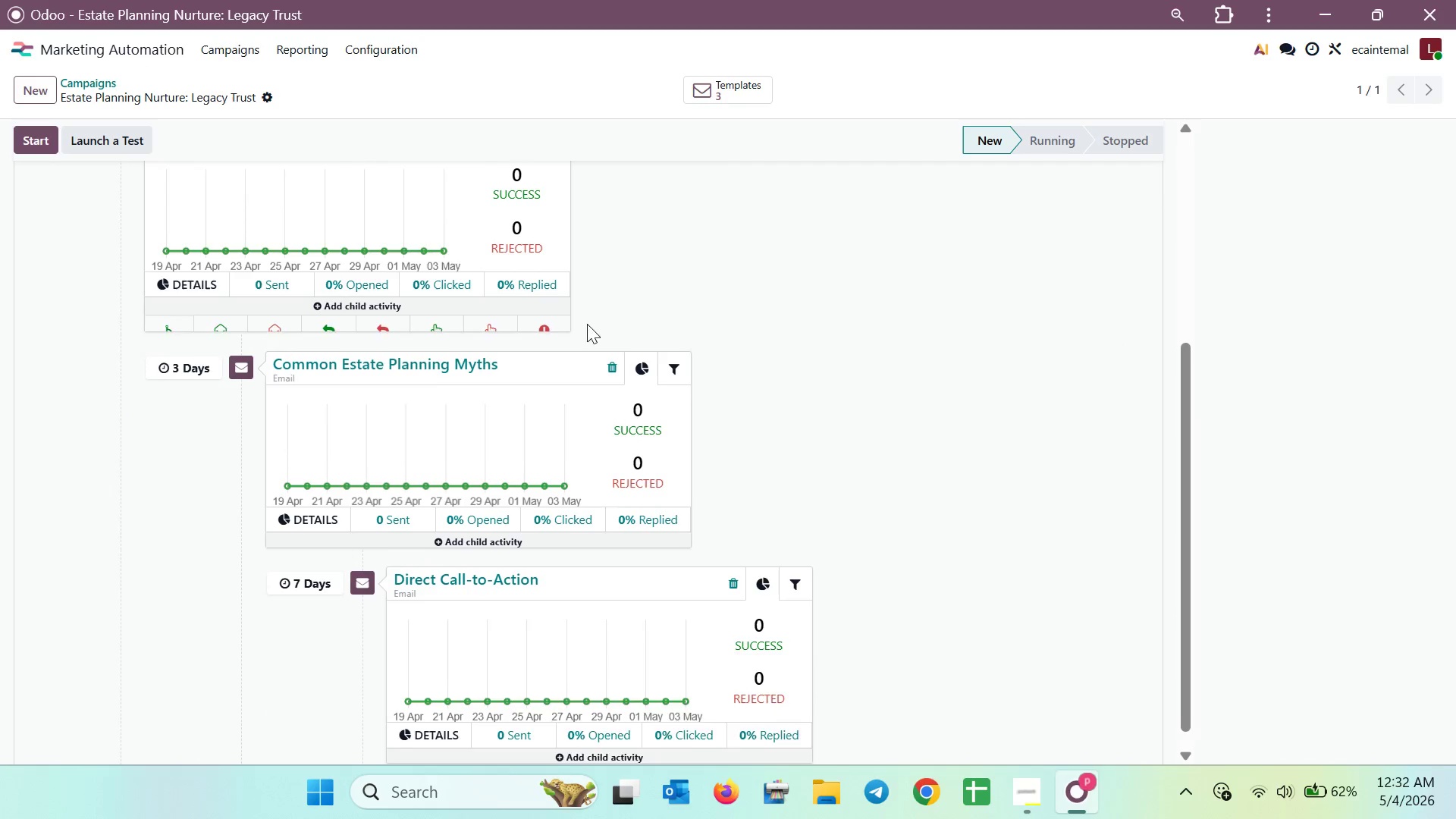 
scroll: coordinate [701, 365], scroll_direction: up, amount: 3.0
 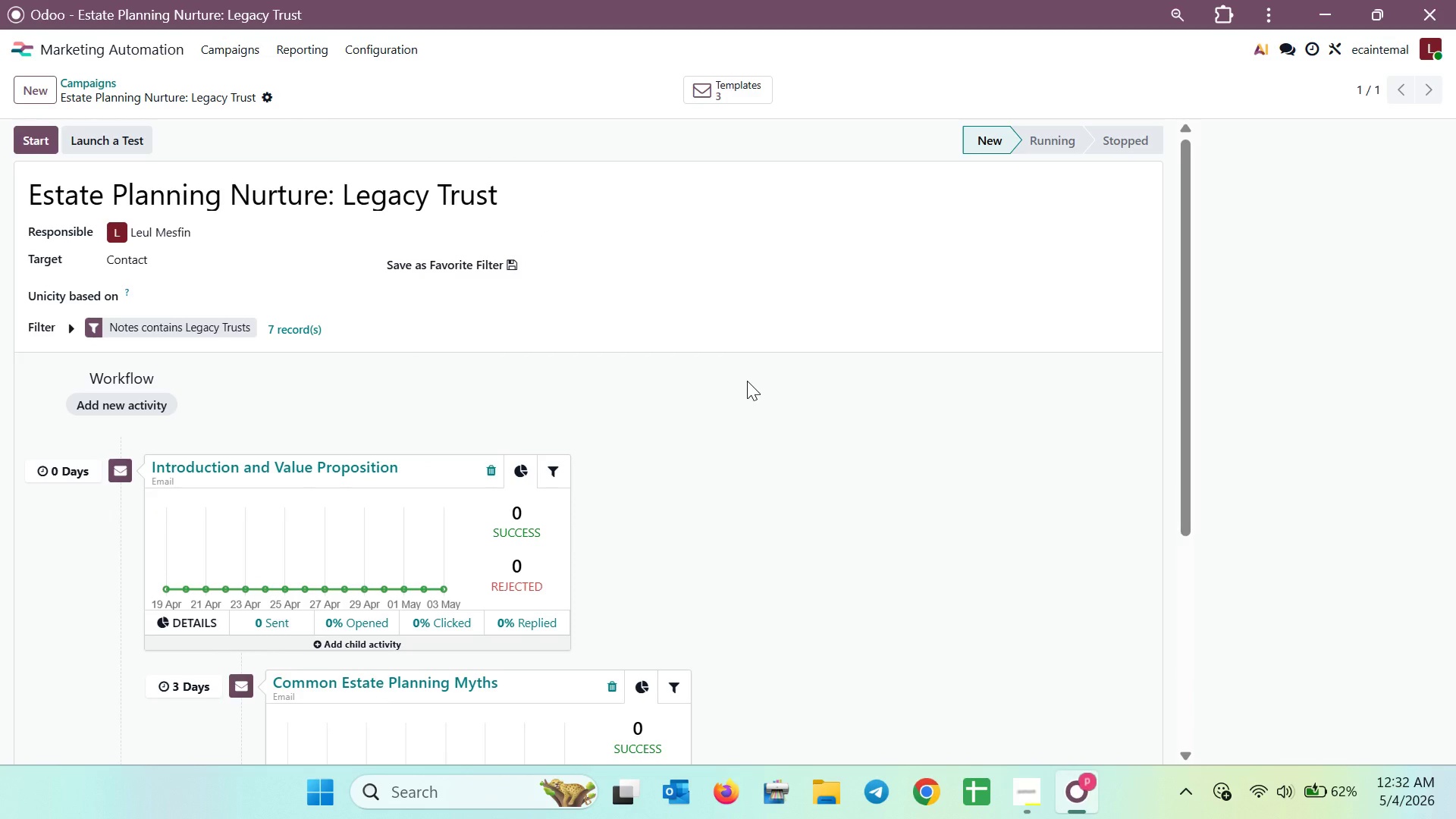 
left_click([918, 783])
 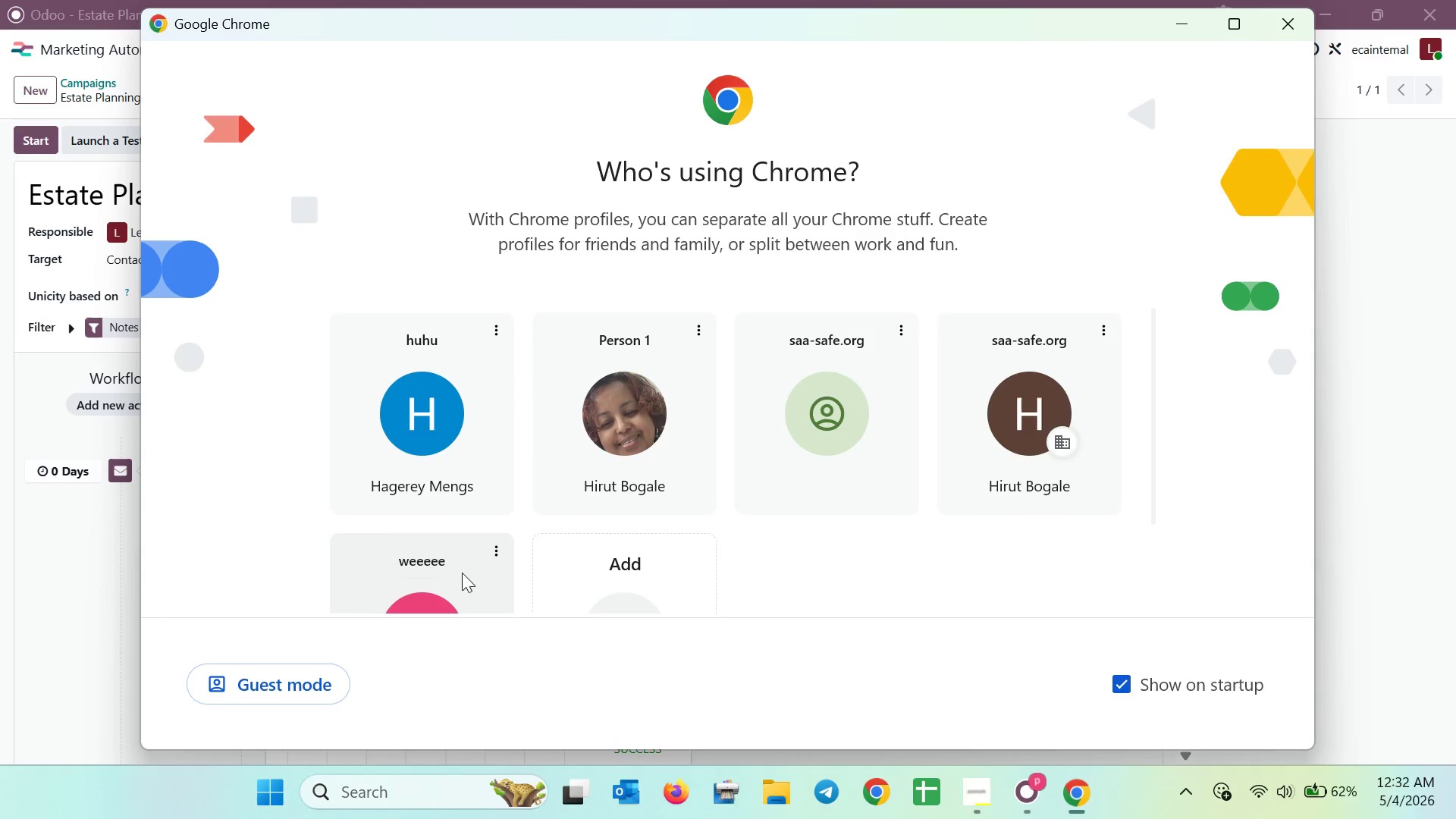 
left_click([424, 538])
 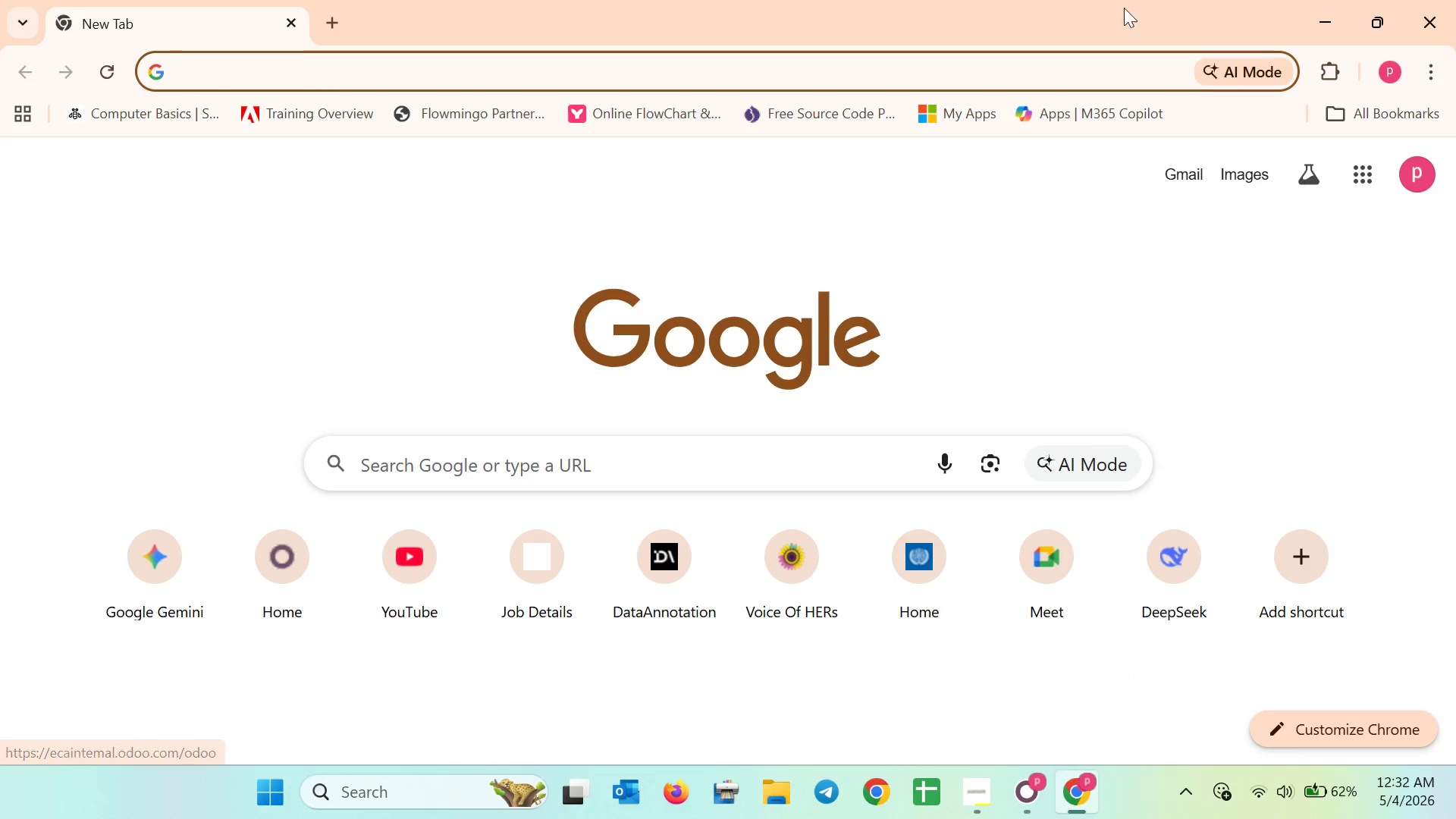 
scroll: coordinate [394, 557], scroll_direction: down, amount: 5.0
 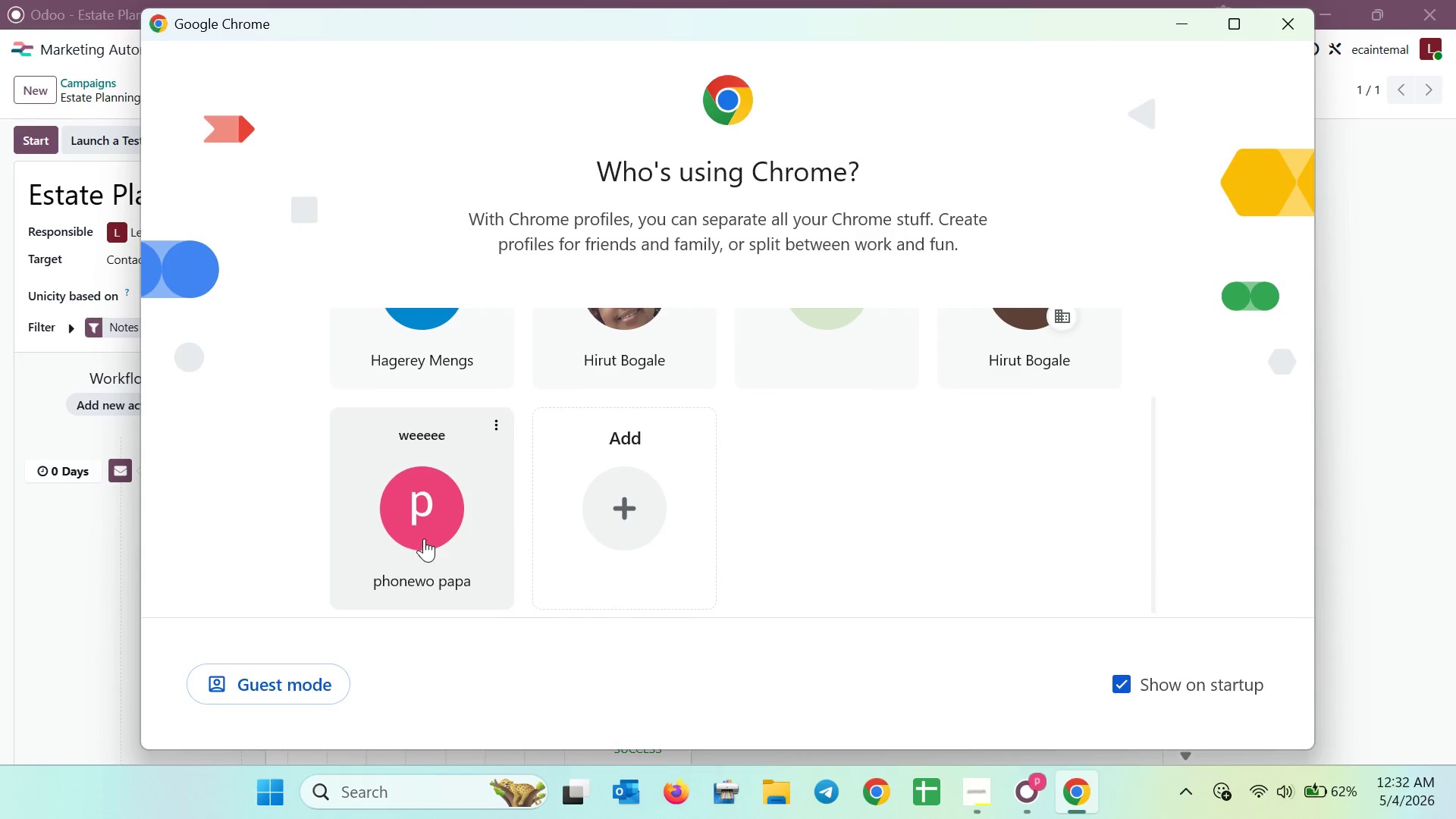 
left_click([1326, 58])
 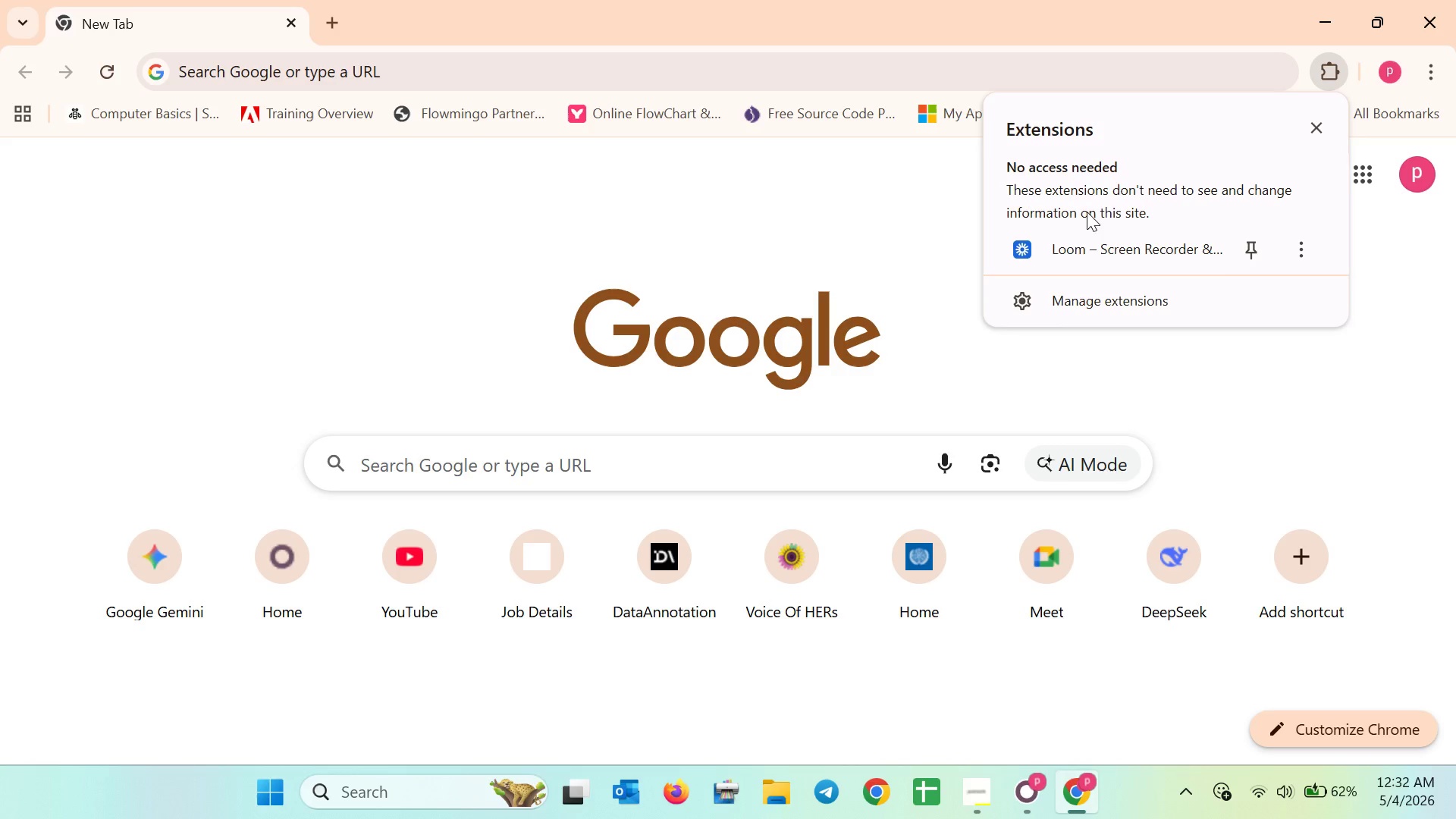 
left_click([1077, 234])
 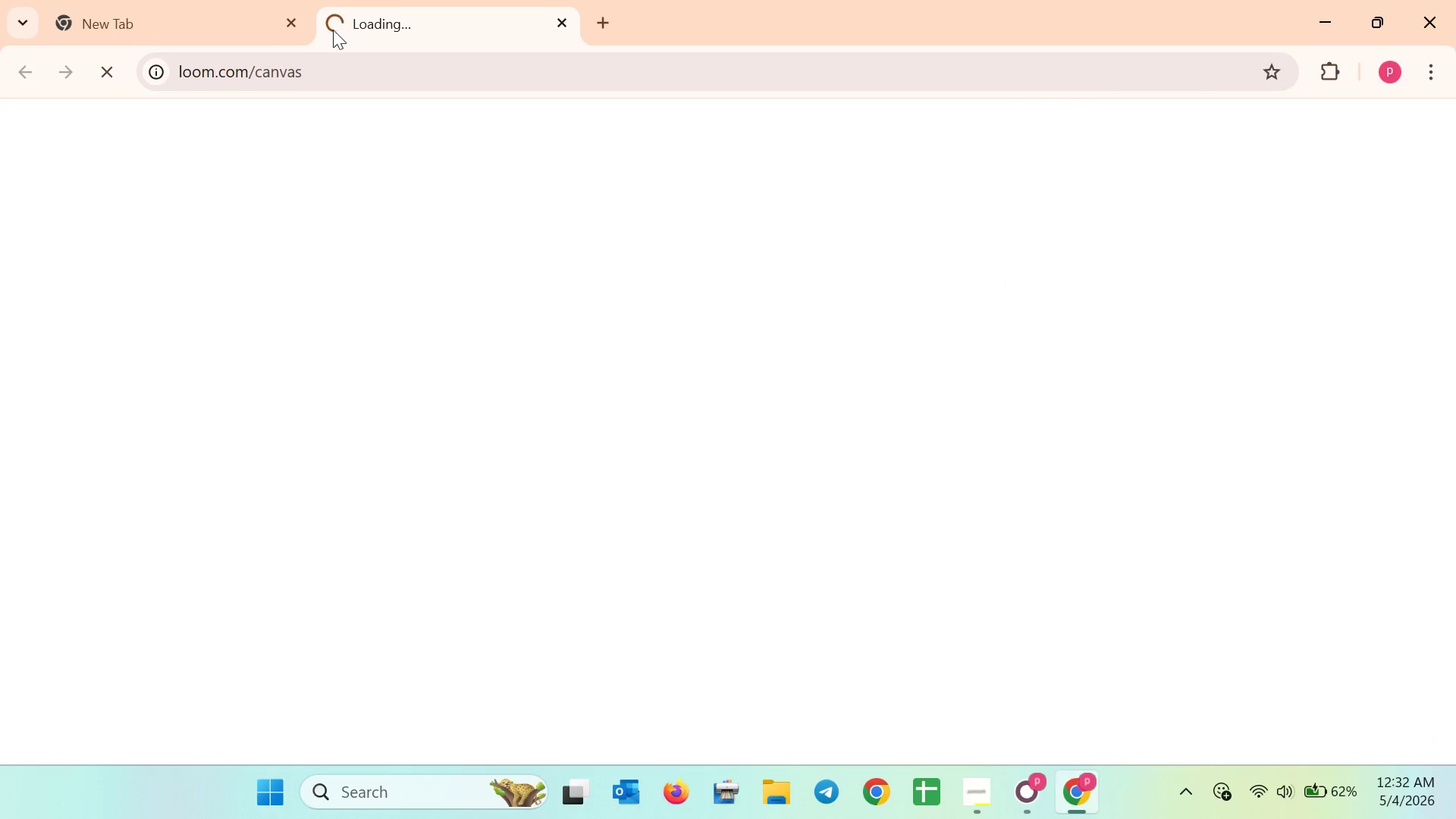 
left_click([286, 30])
 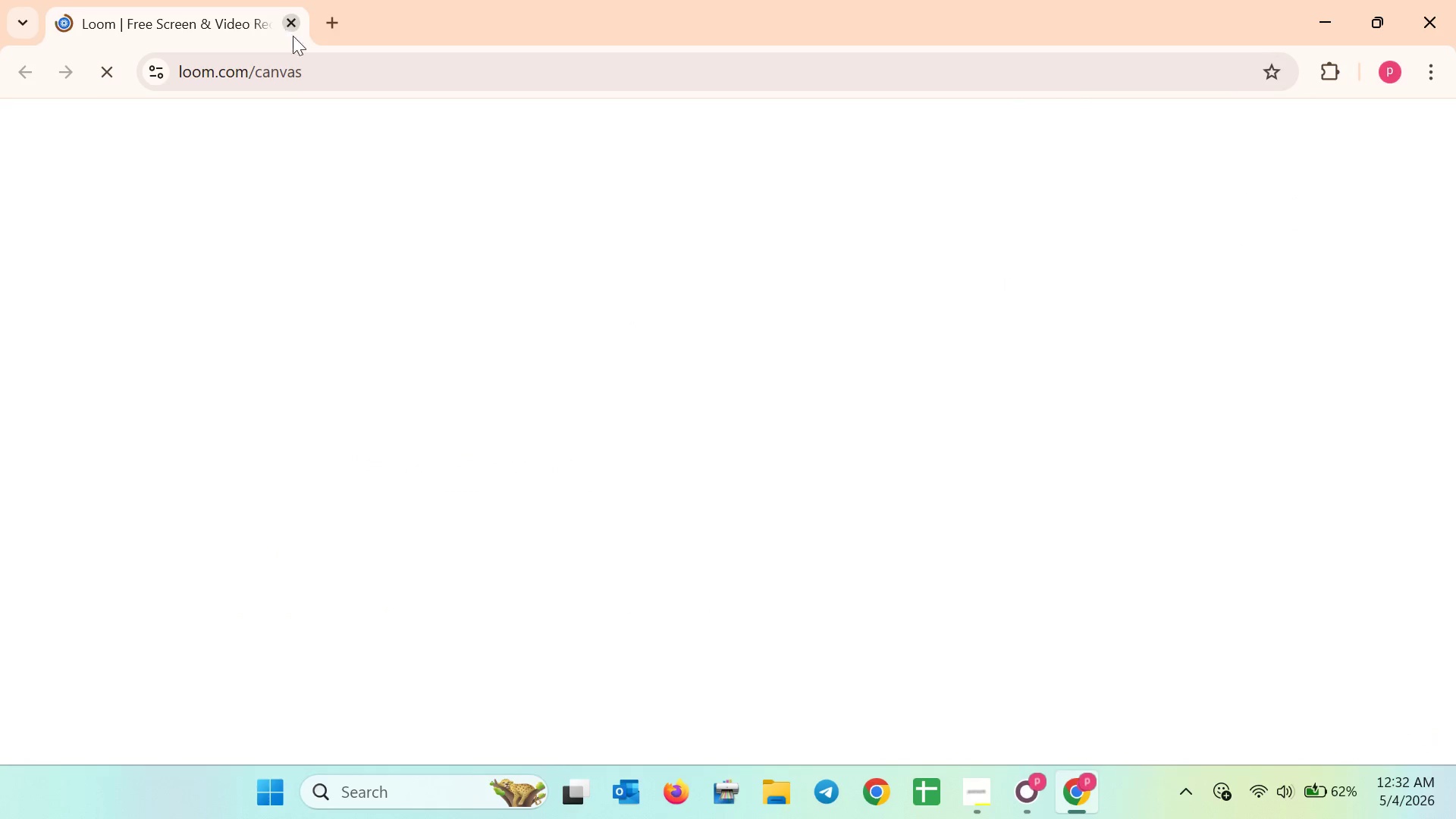 
mouse_move([601, 98])
 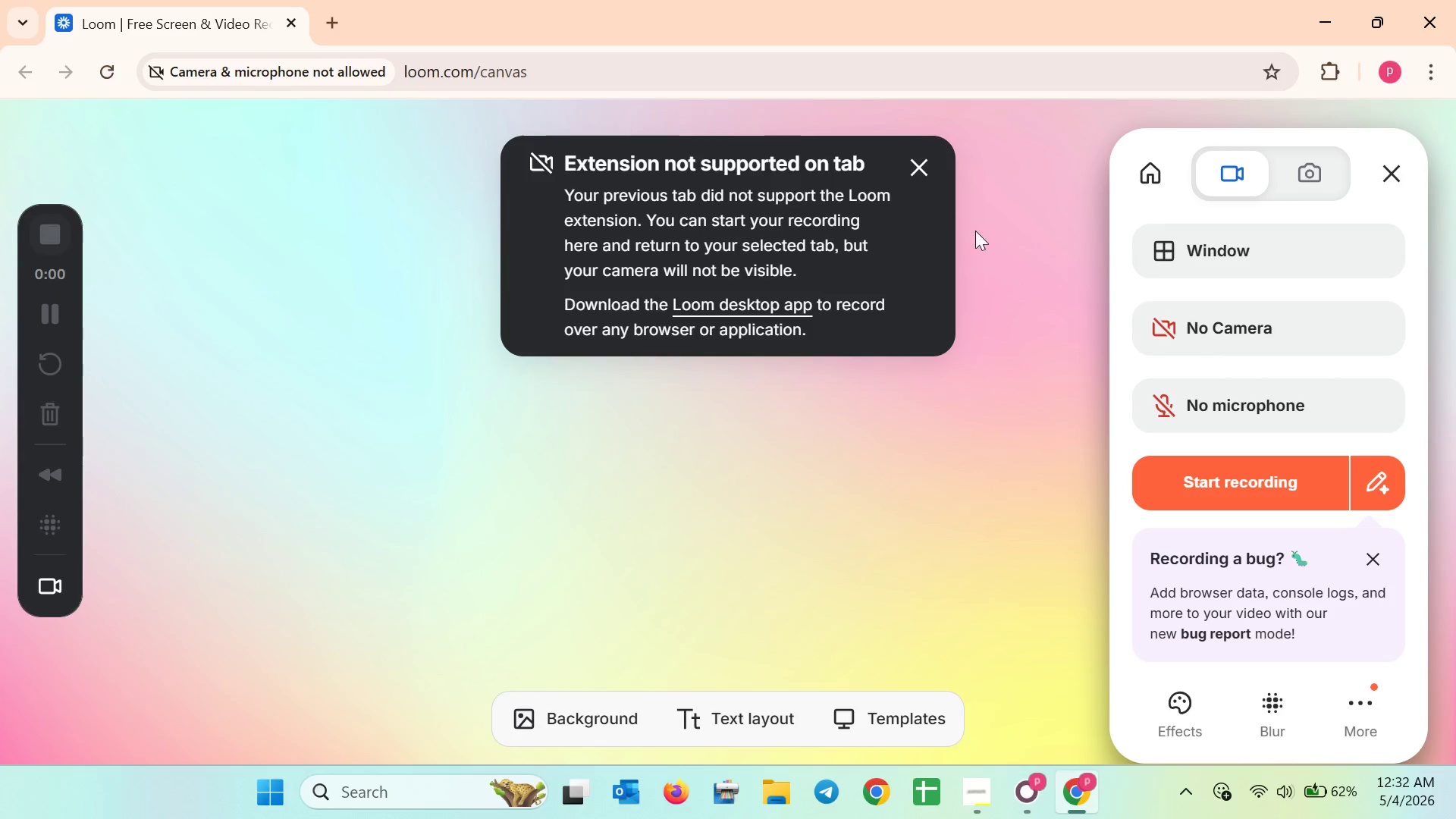 
left_click([916, 168])
 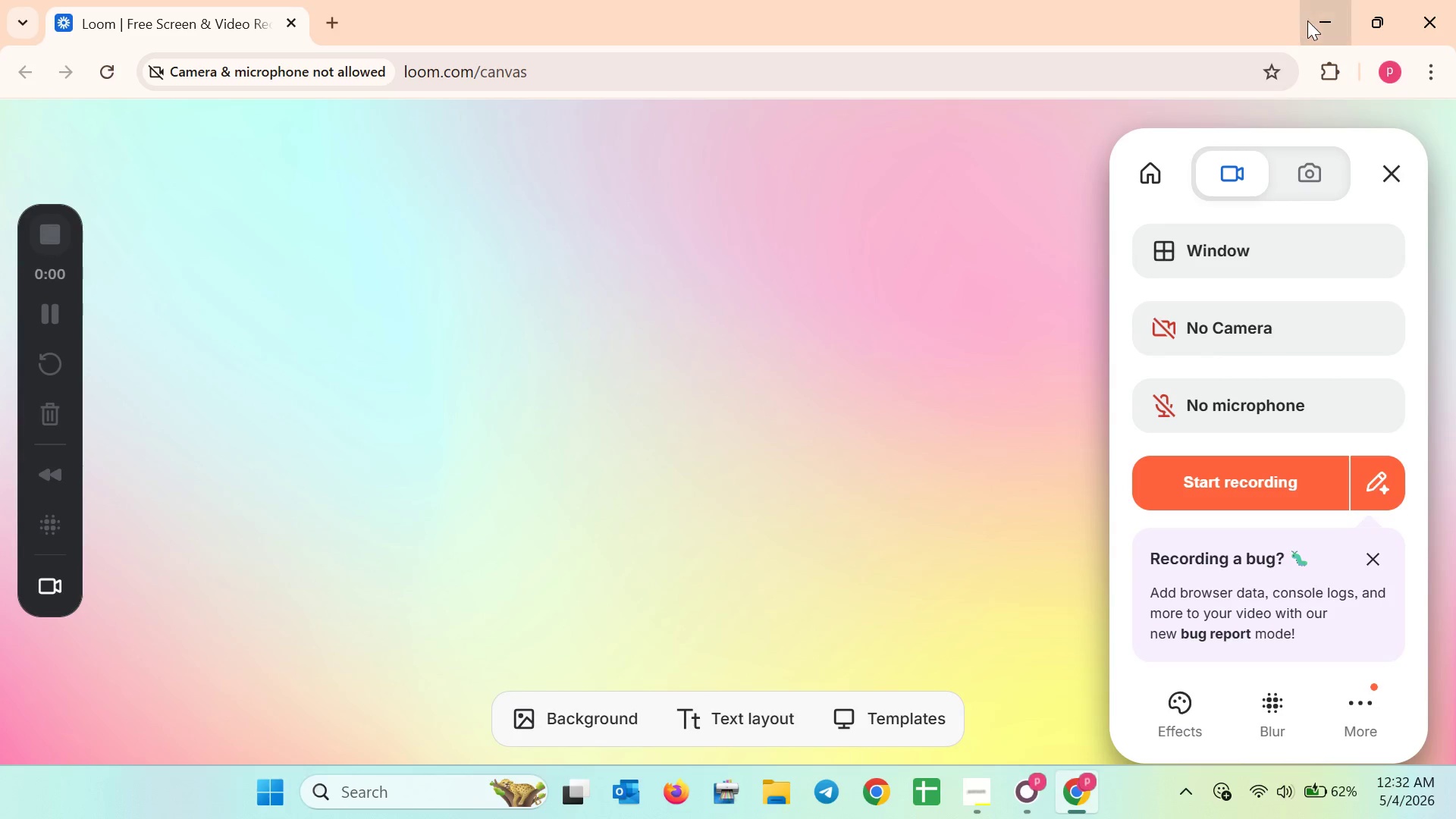 
left_click([1313, 20])
 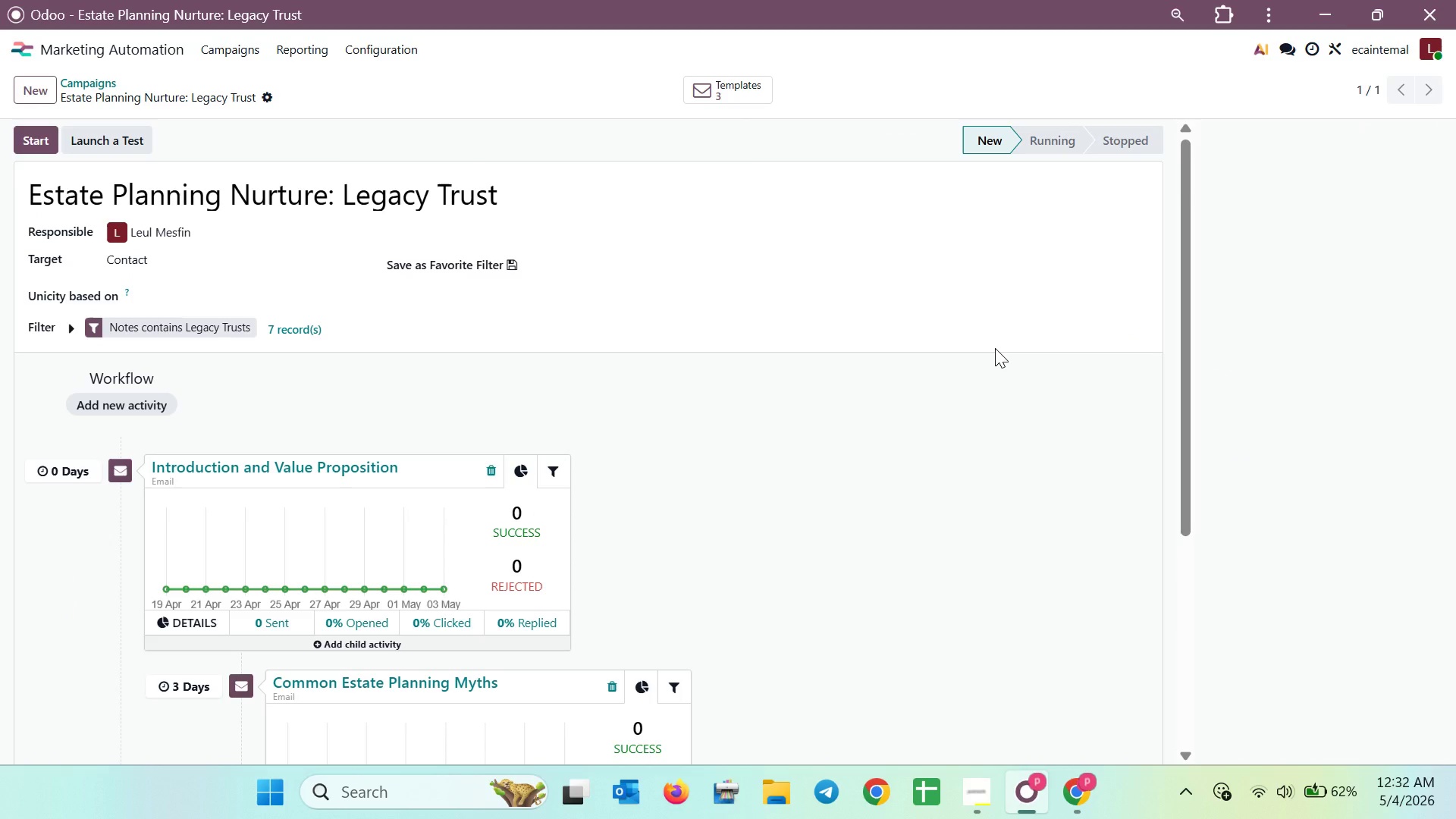 
scroll: coordinate [995, 348], scroll_direction: down, amount: 1.0
 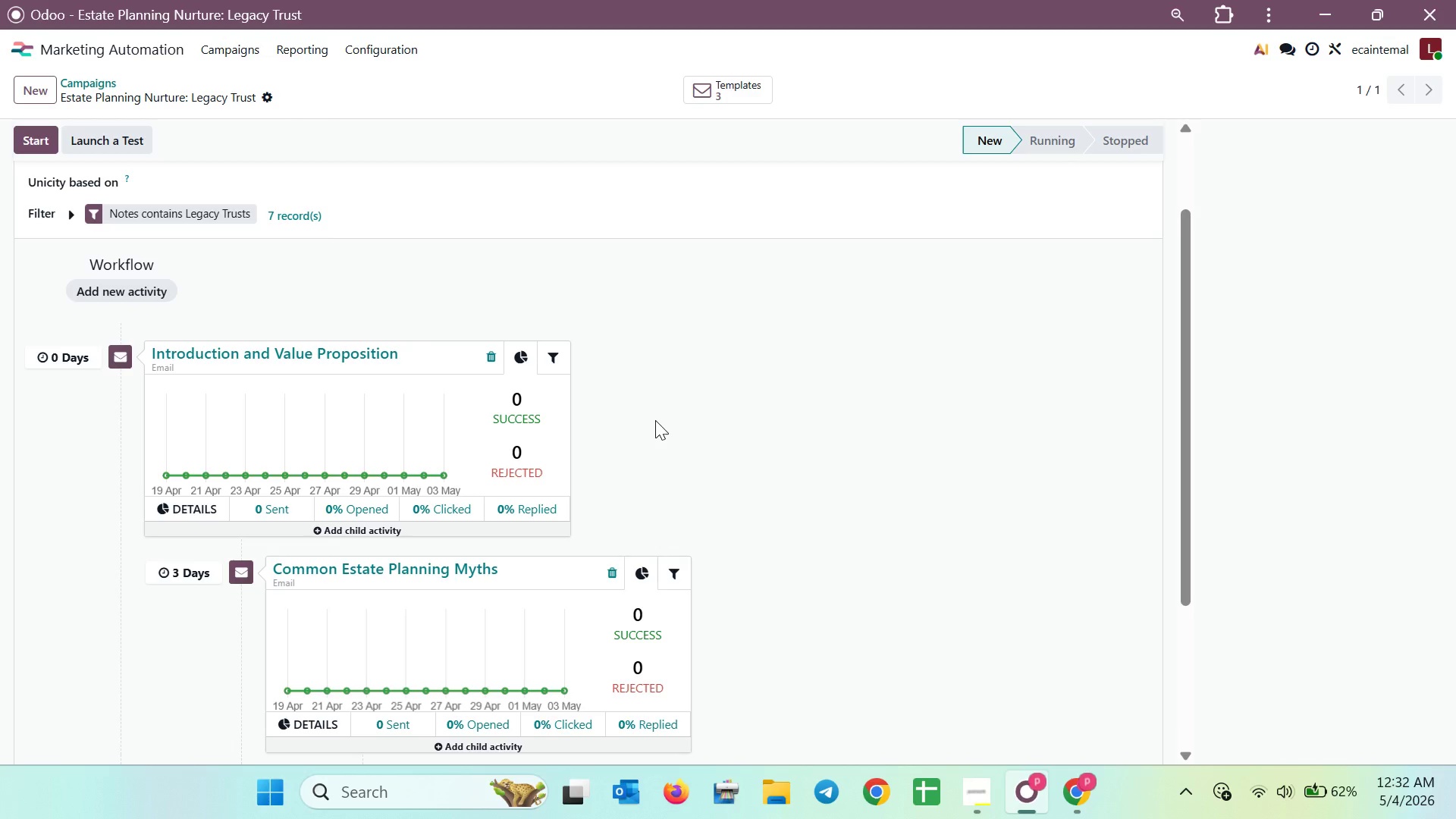 
wait(25.64)
 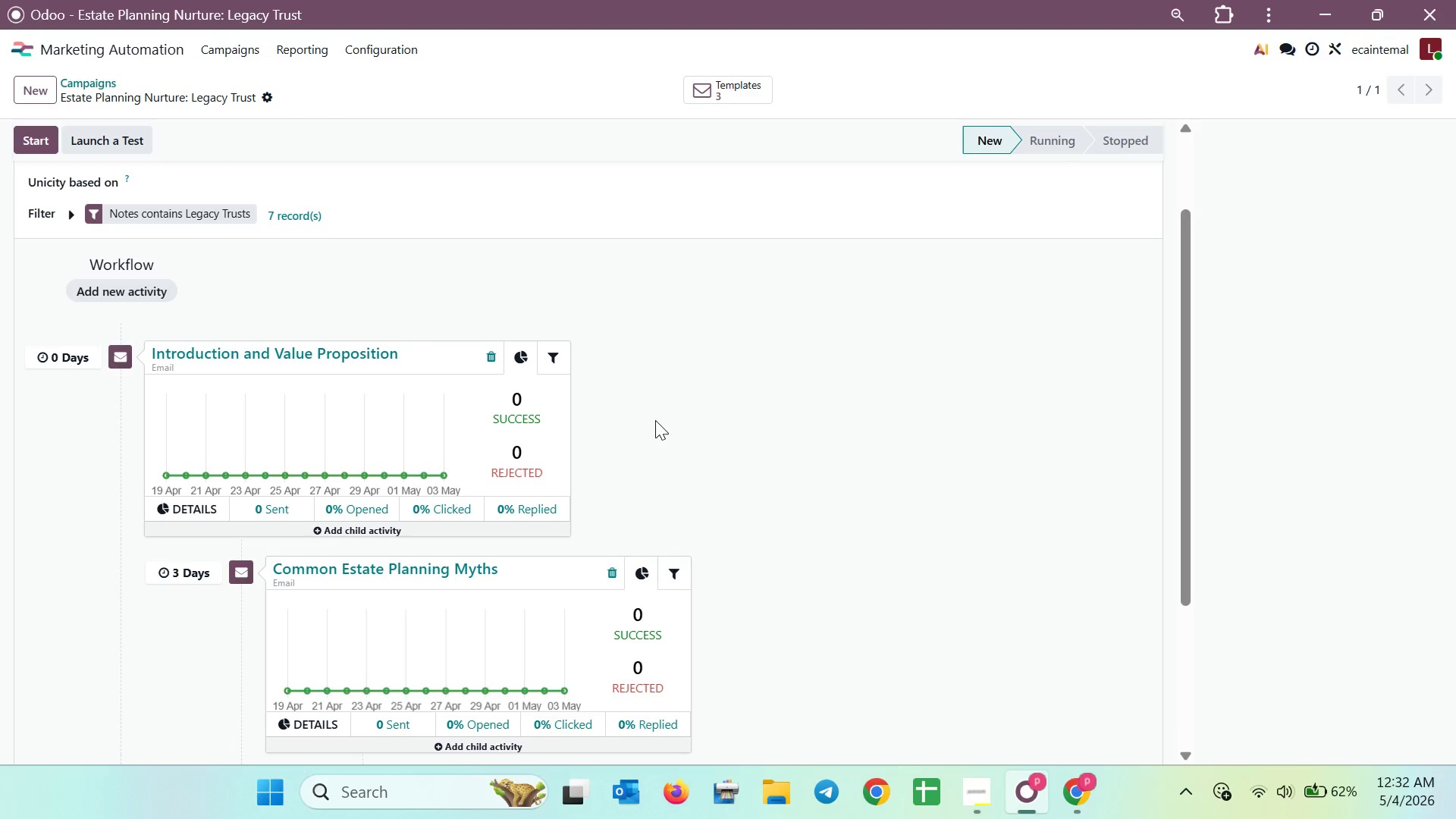 
scroll: coordinate [682, 452], scroll_direction: down, amount: 1.0
 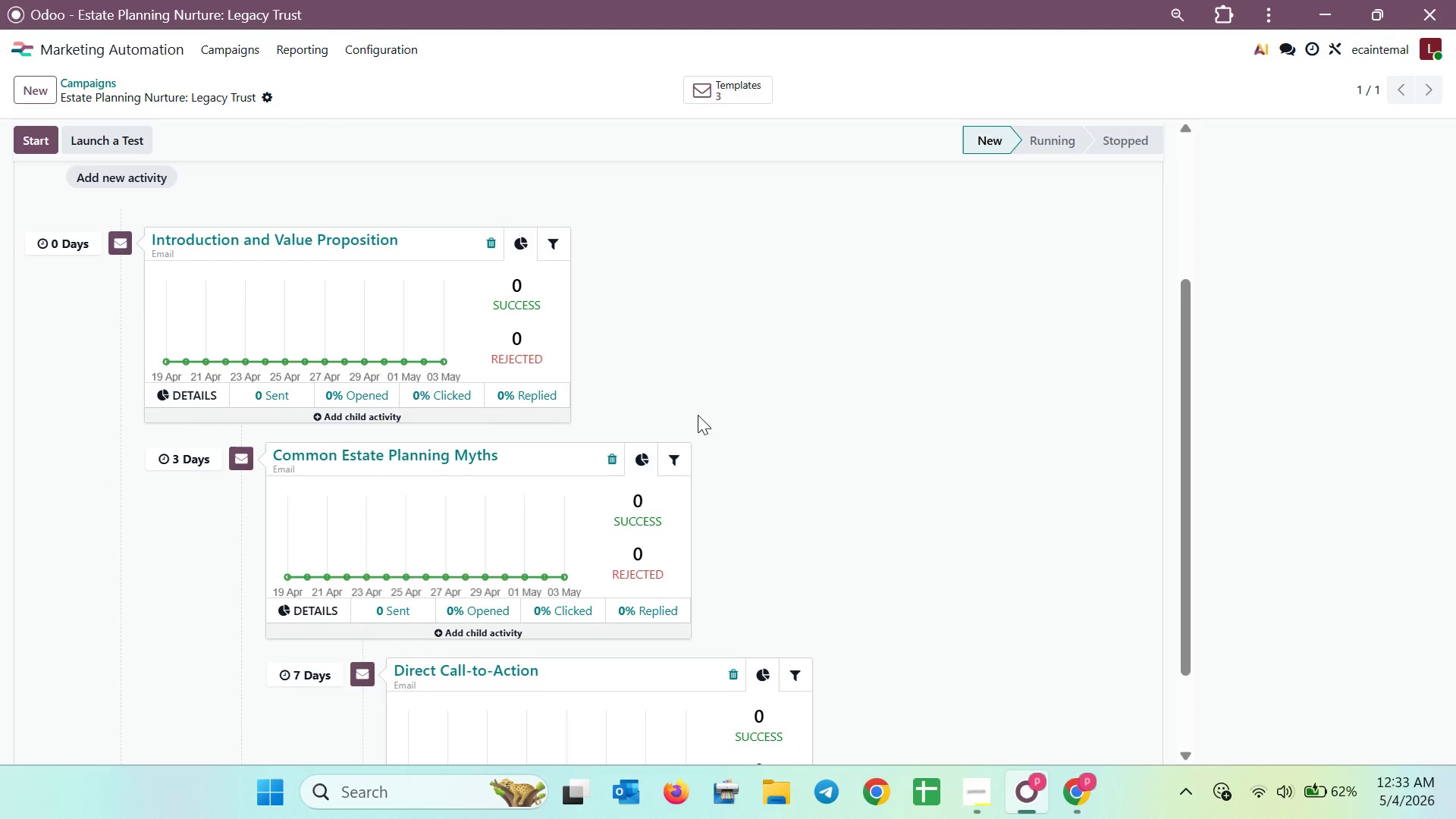 
wait(10.59)
 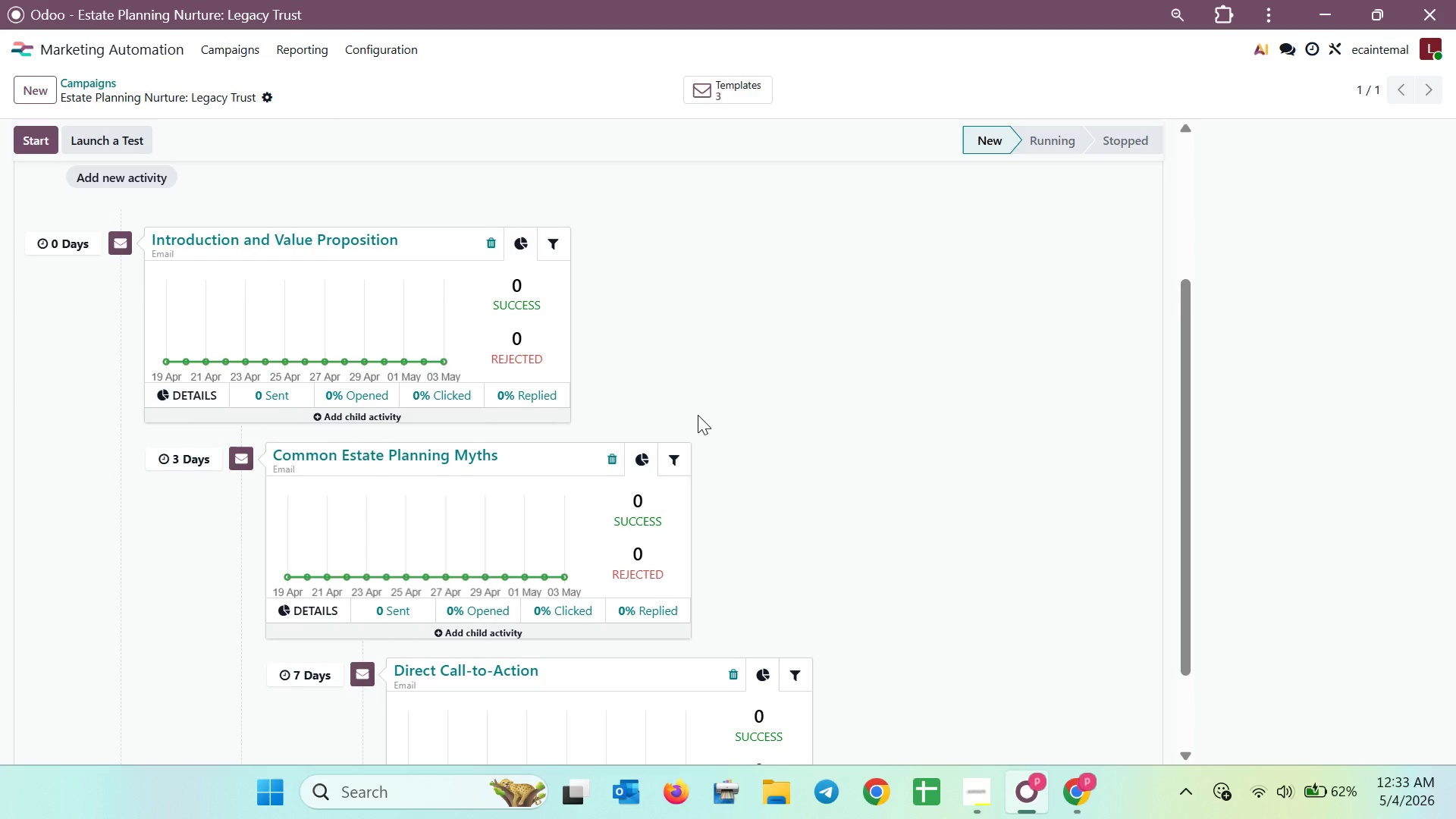 
scroll: coordinate [378, 309], scroll_direction: up, amount: 2.0
 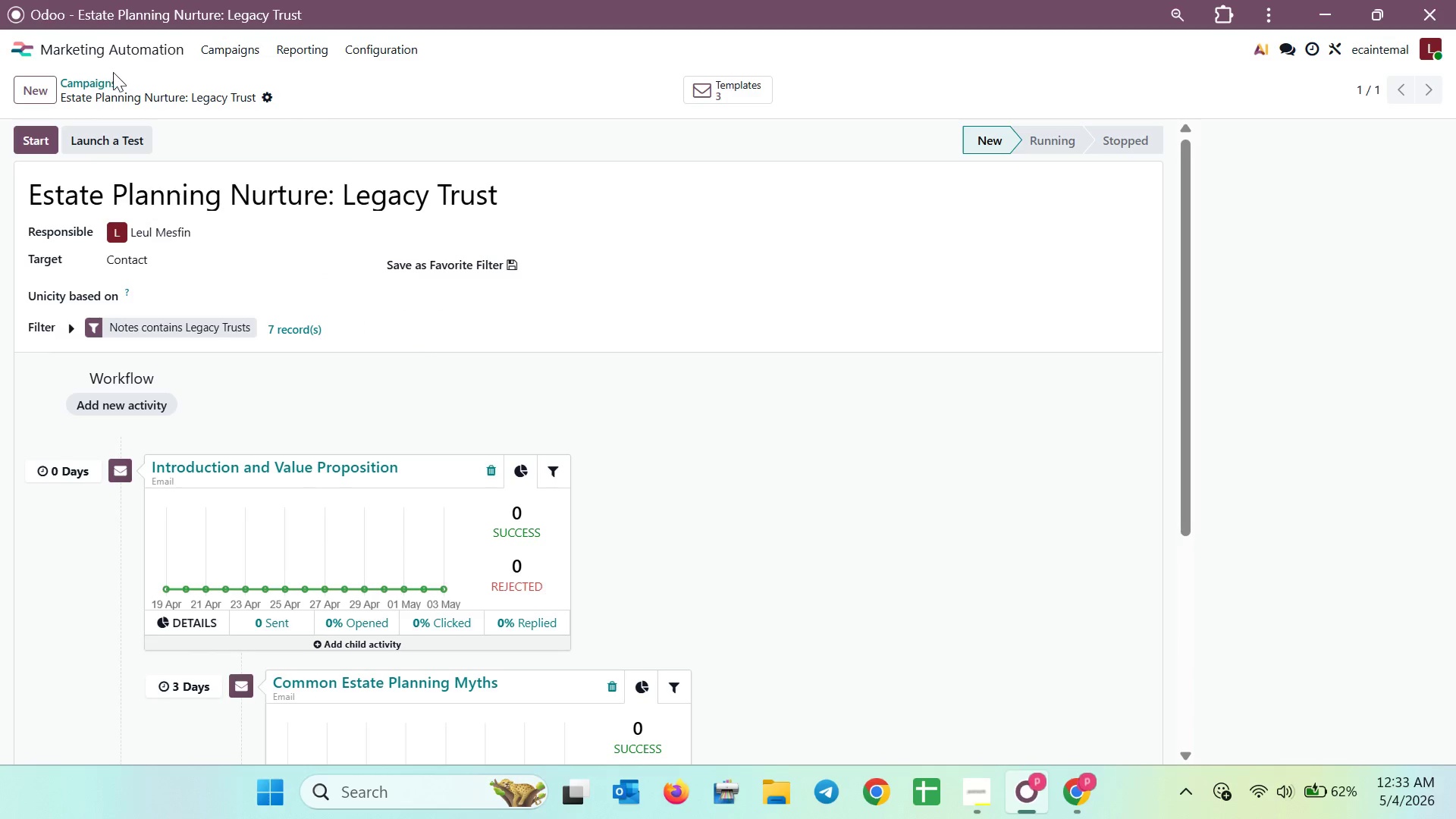 
left_click([95, 86])
 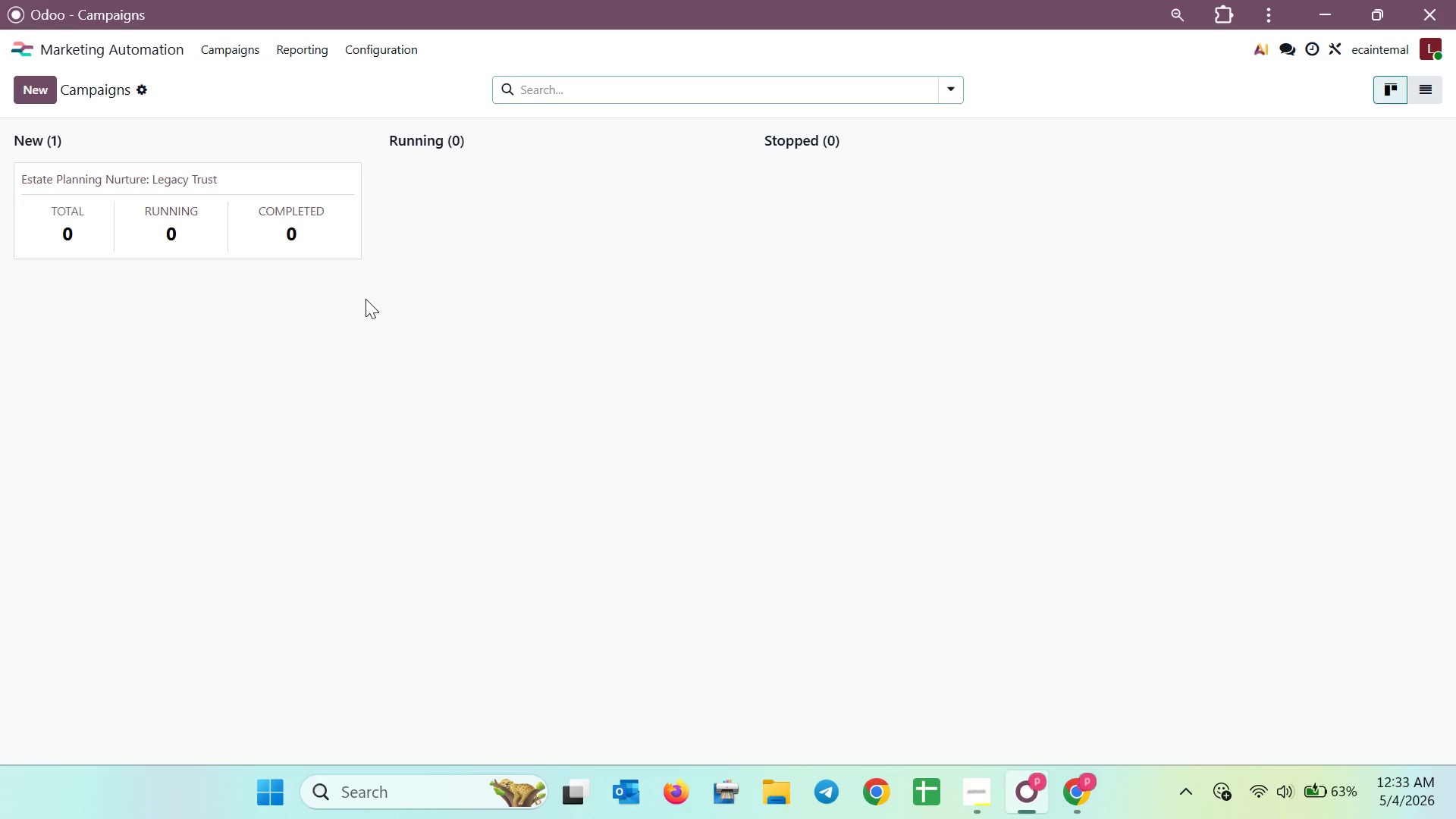 
wait(27.03)
 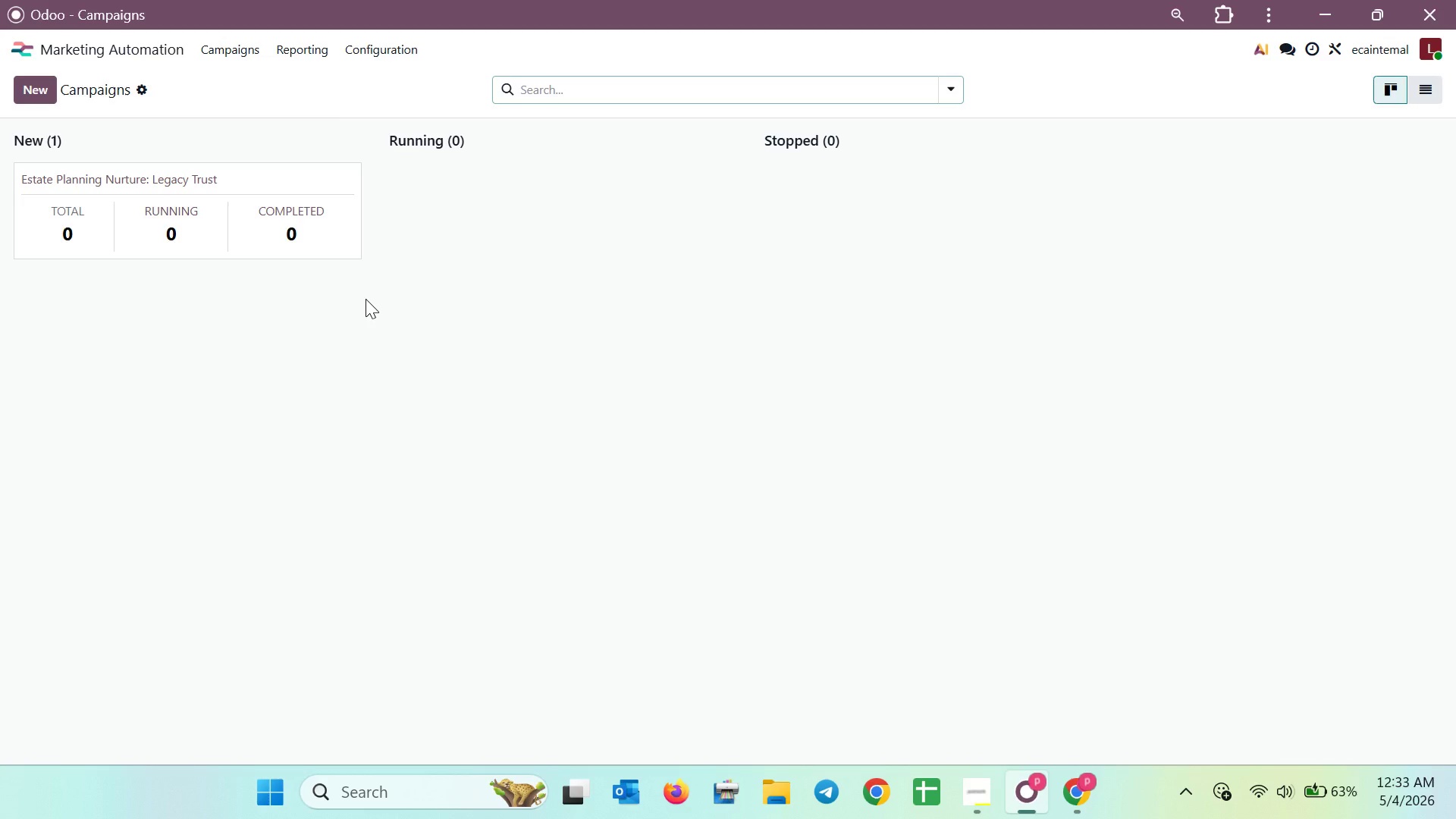 
left_click([1087, 804])
 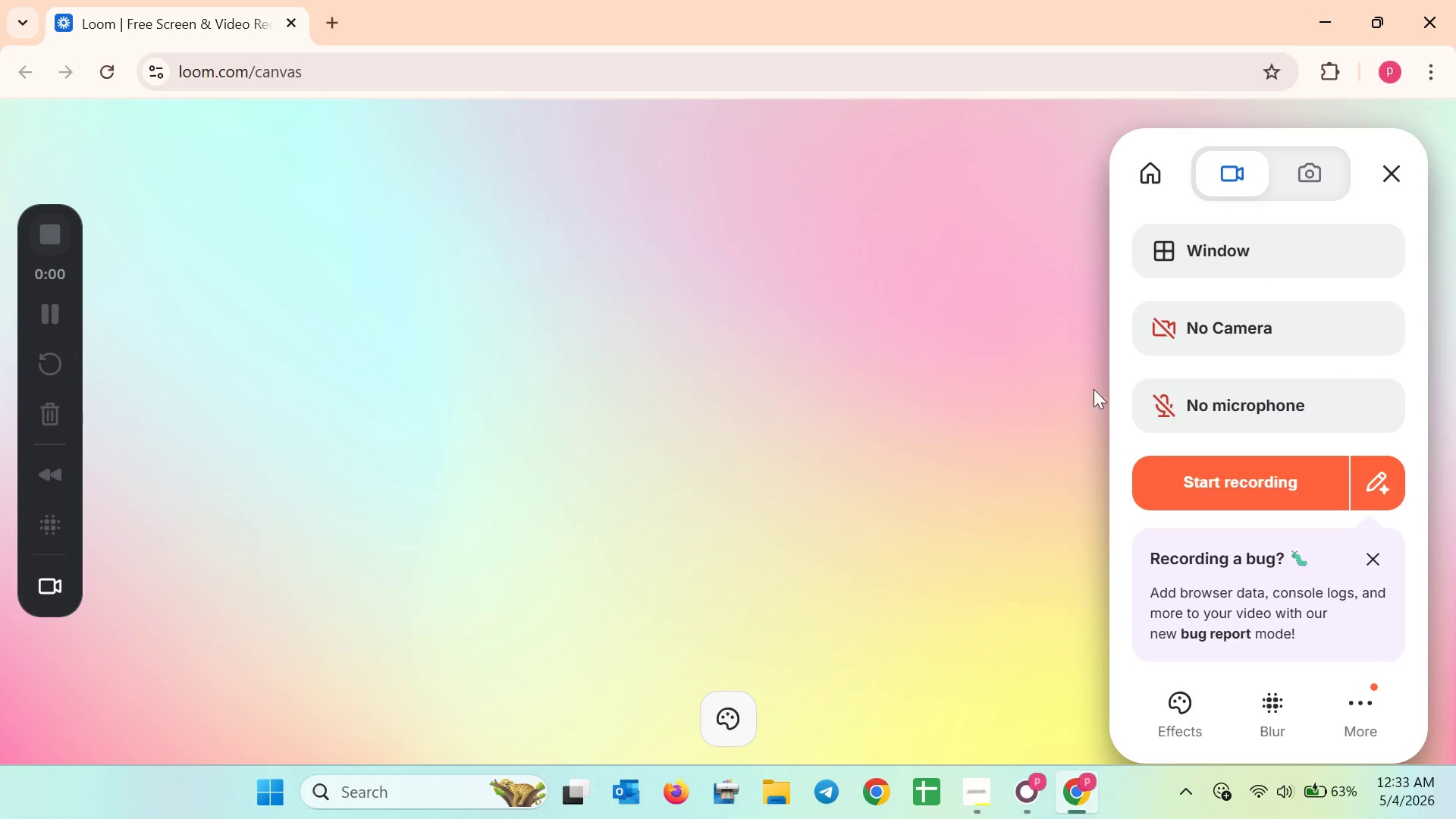 
left_click([1195, 479])
 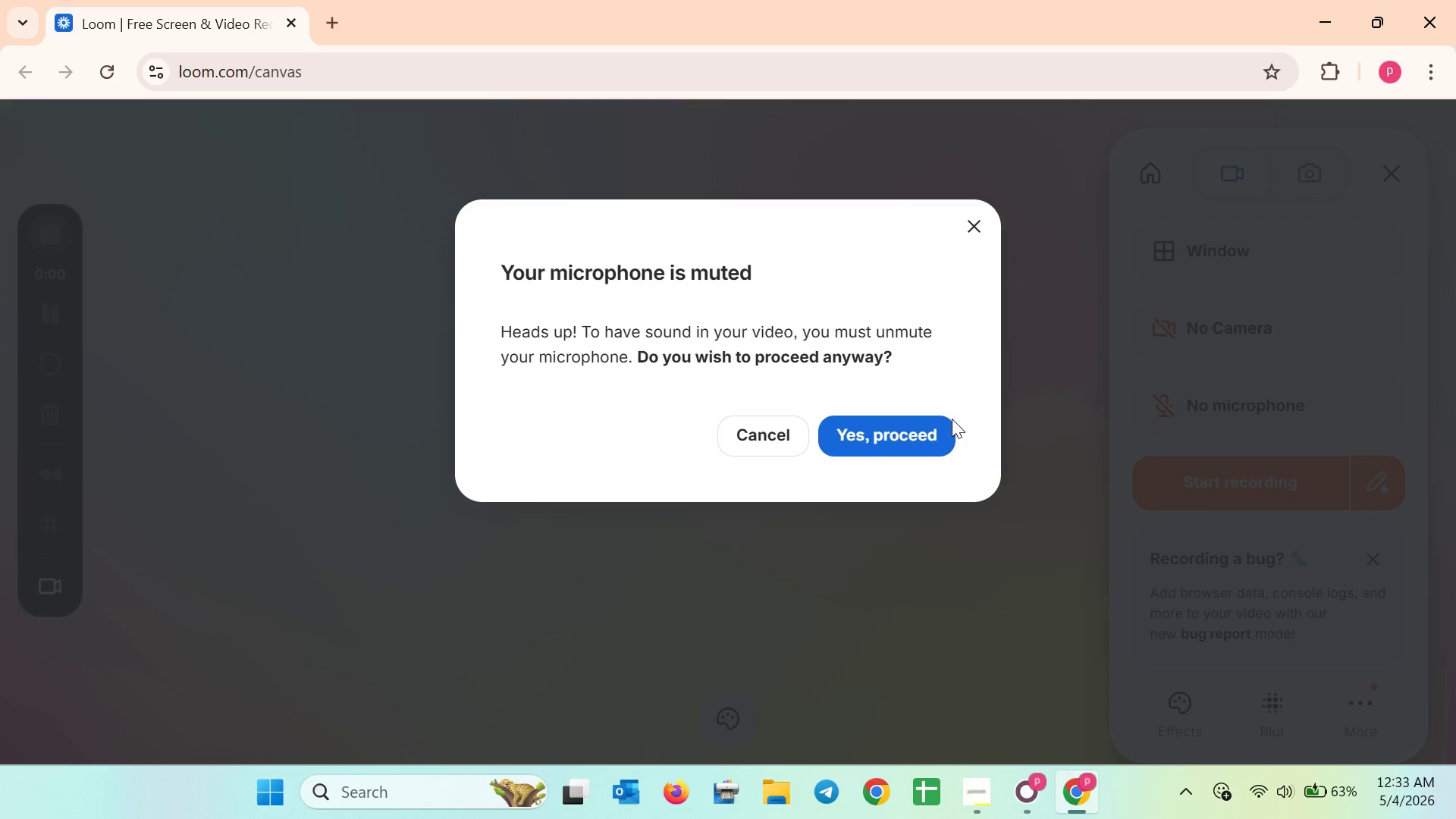 
left_click([910, 434])
 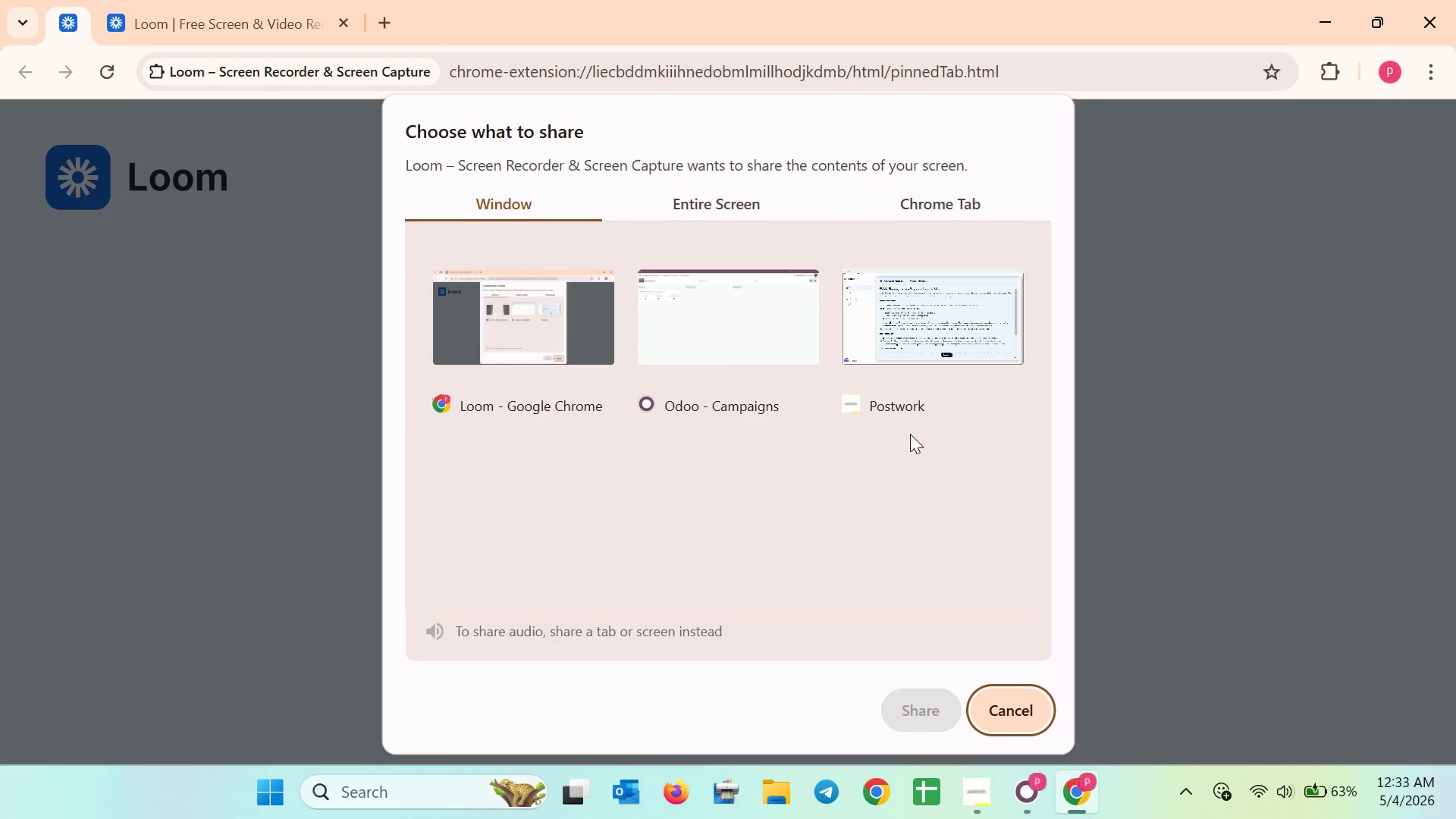 
left_click([709, 318])
 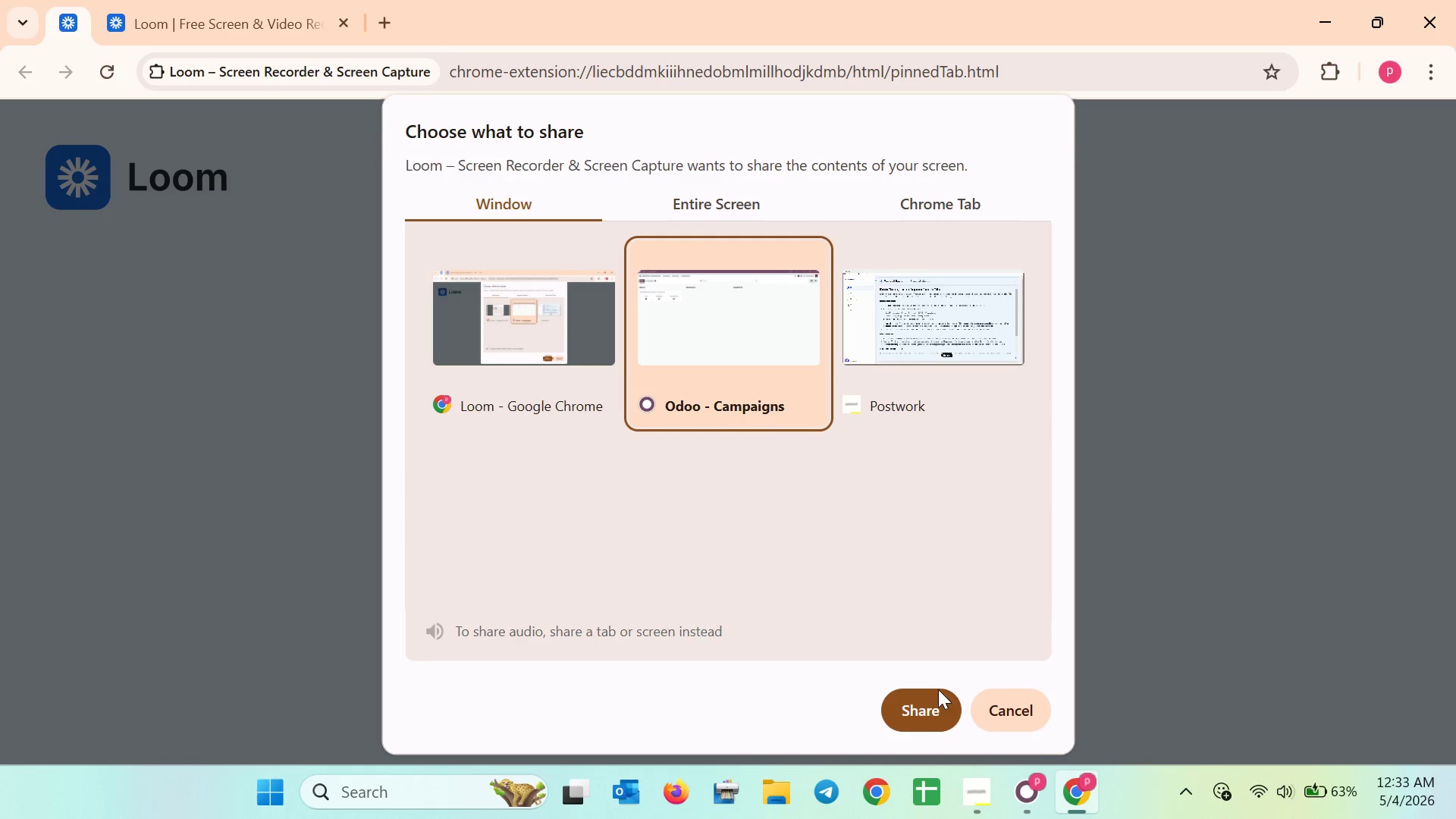 
left_click([931, 705])
 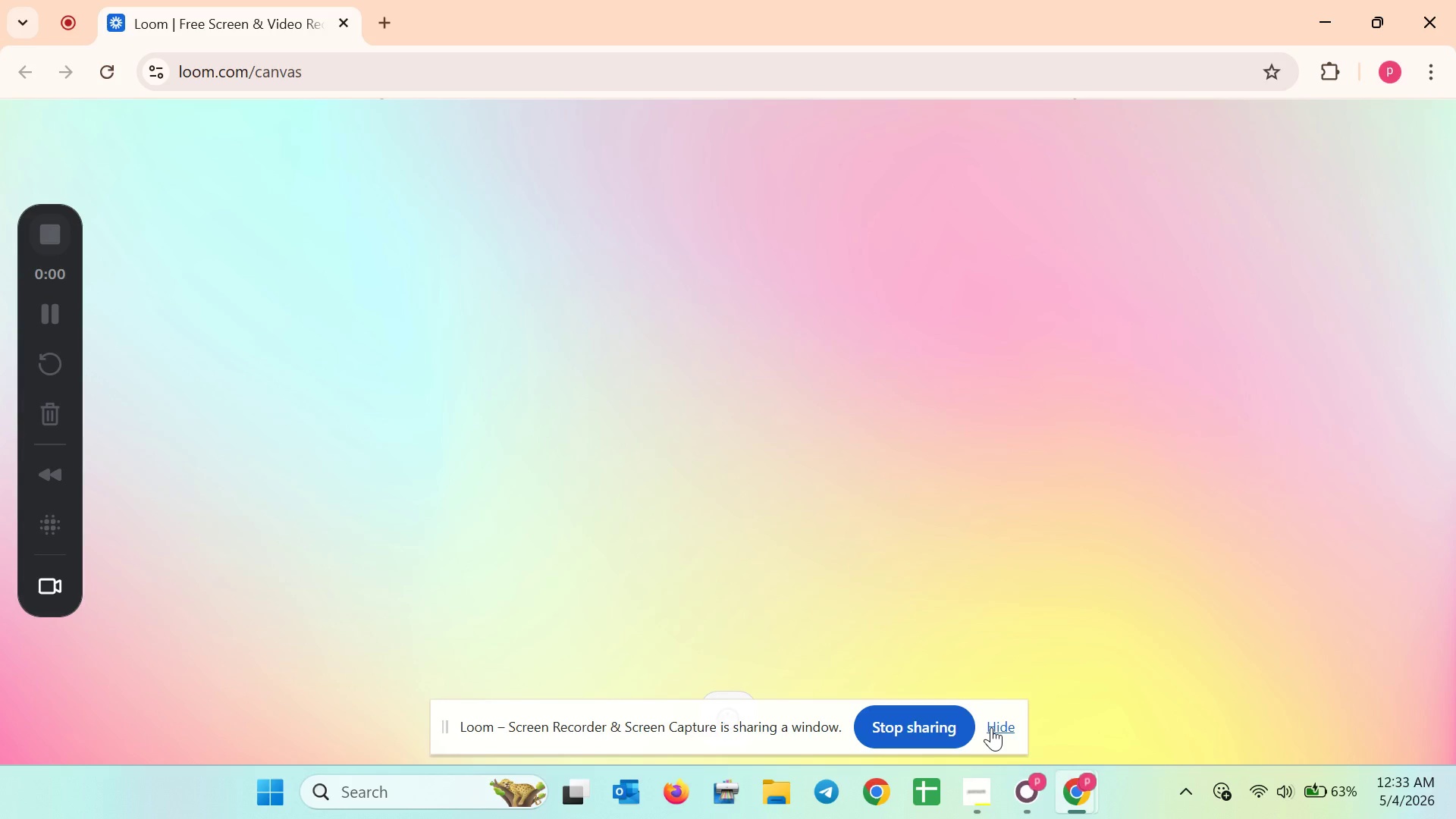 
wait(7.19)
 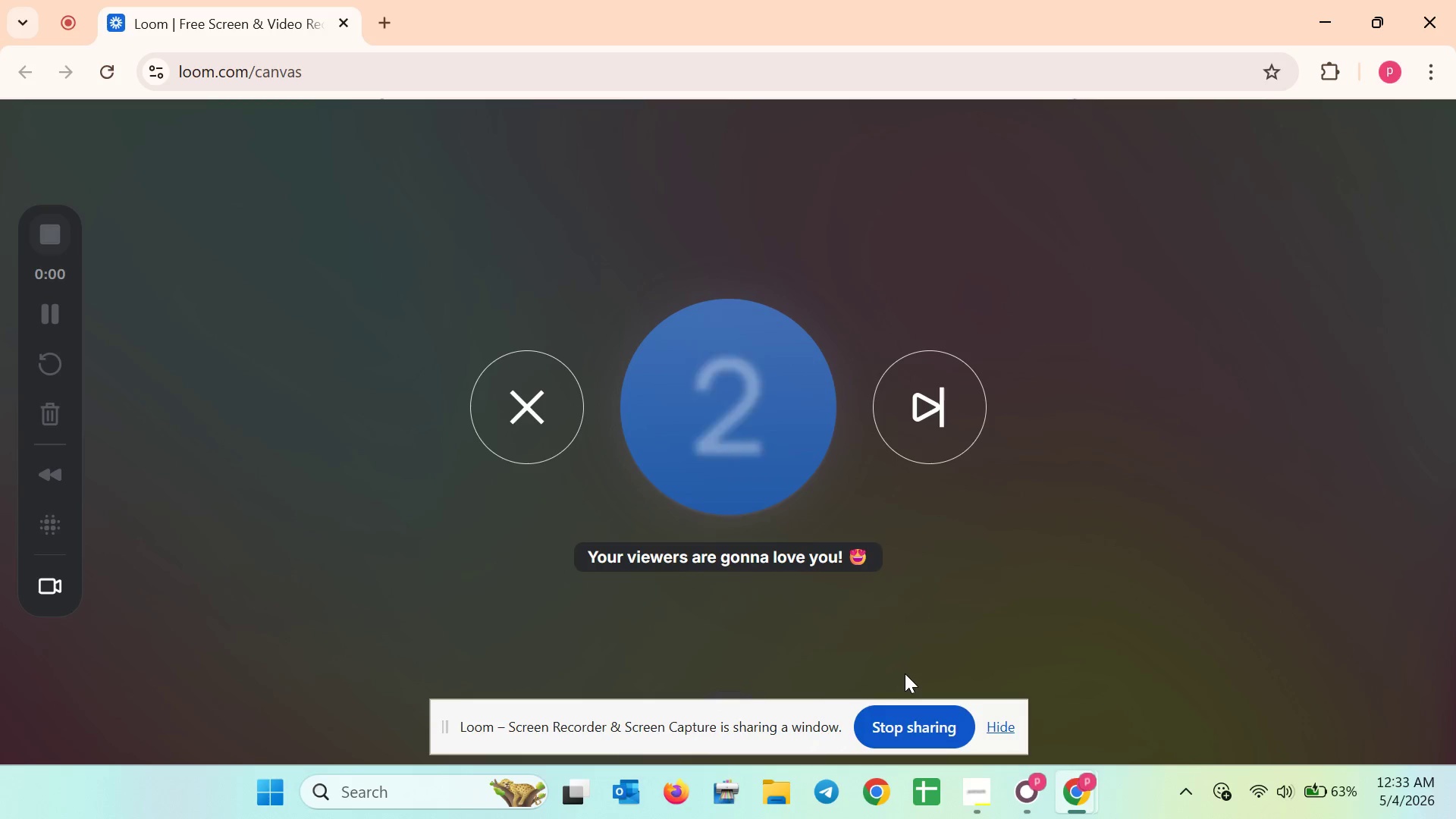 
left_click([1001, 734])
 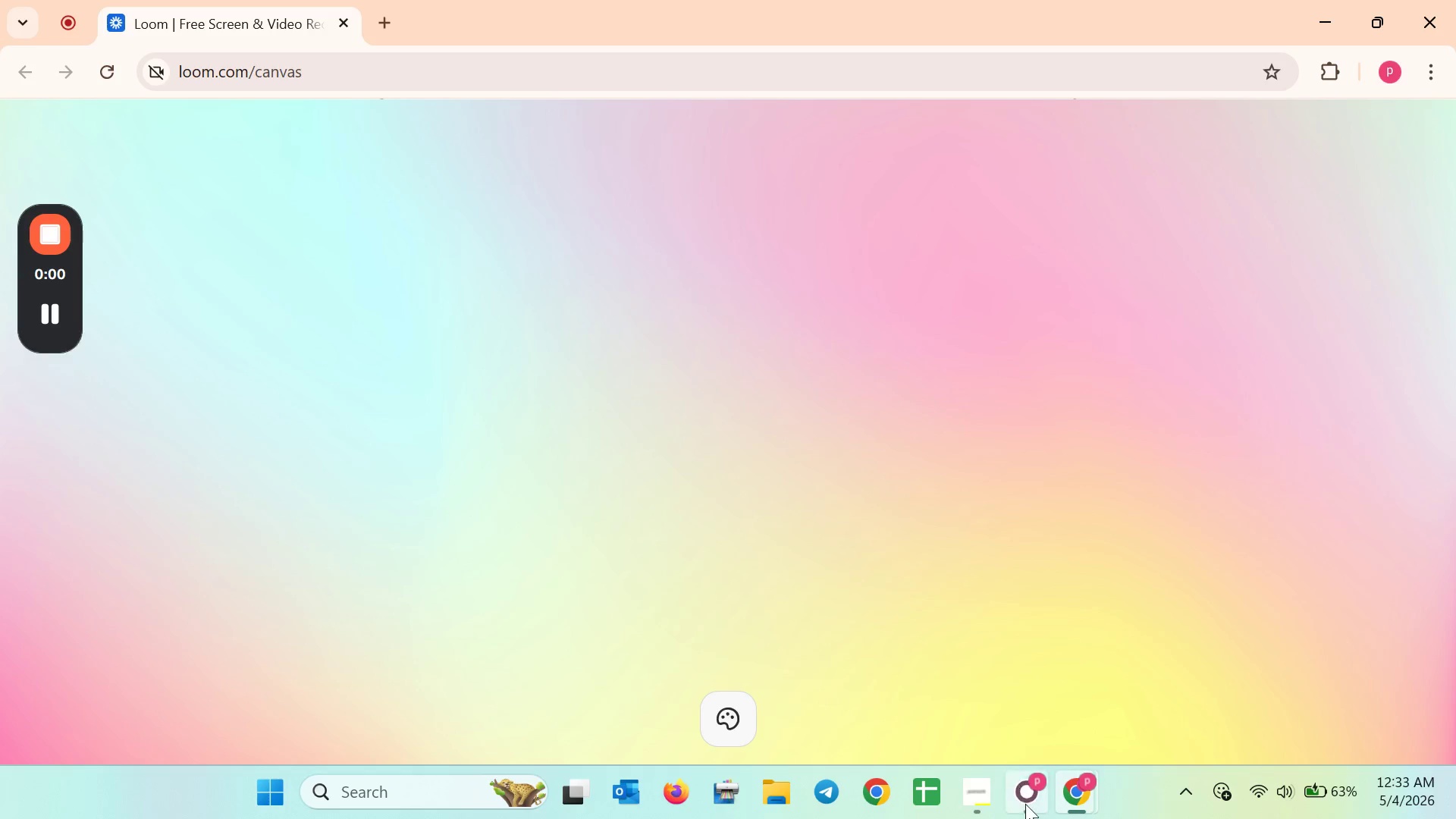 
left_click([1026, 805])
 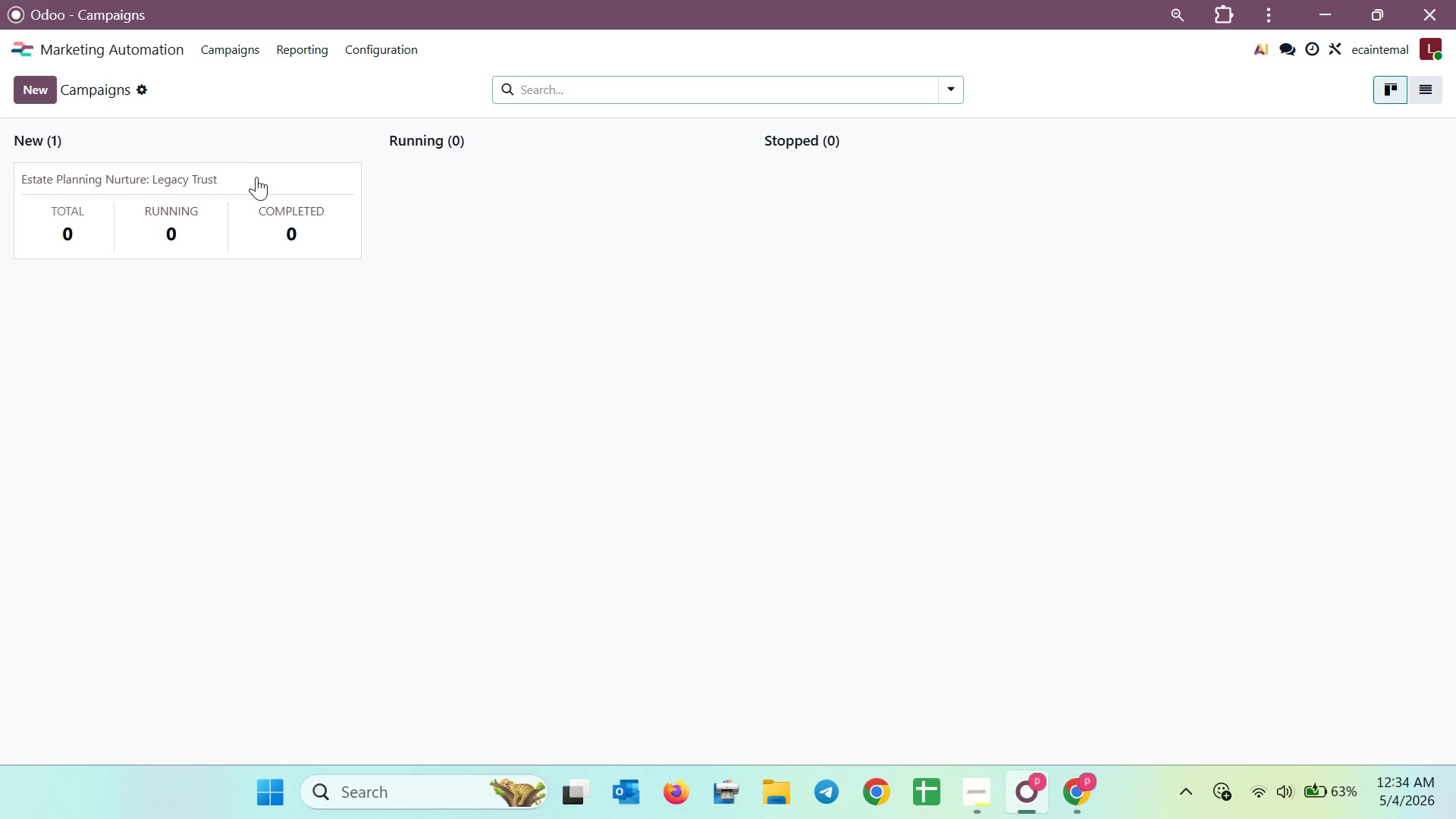 
wait(5.22)
 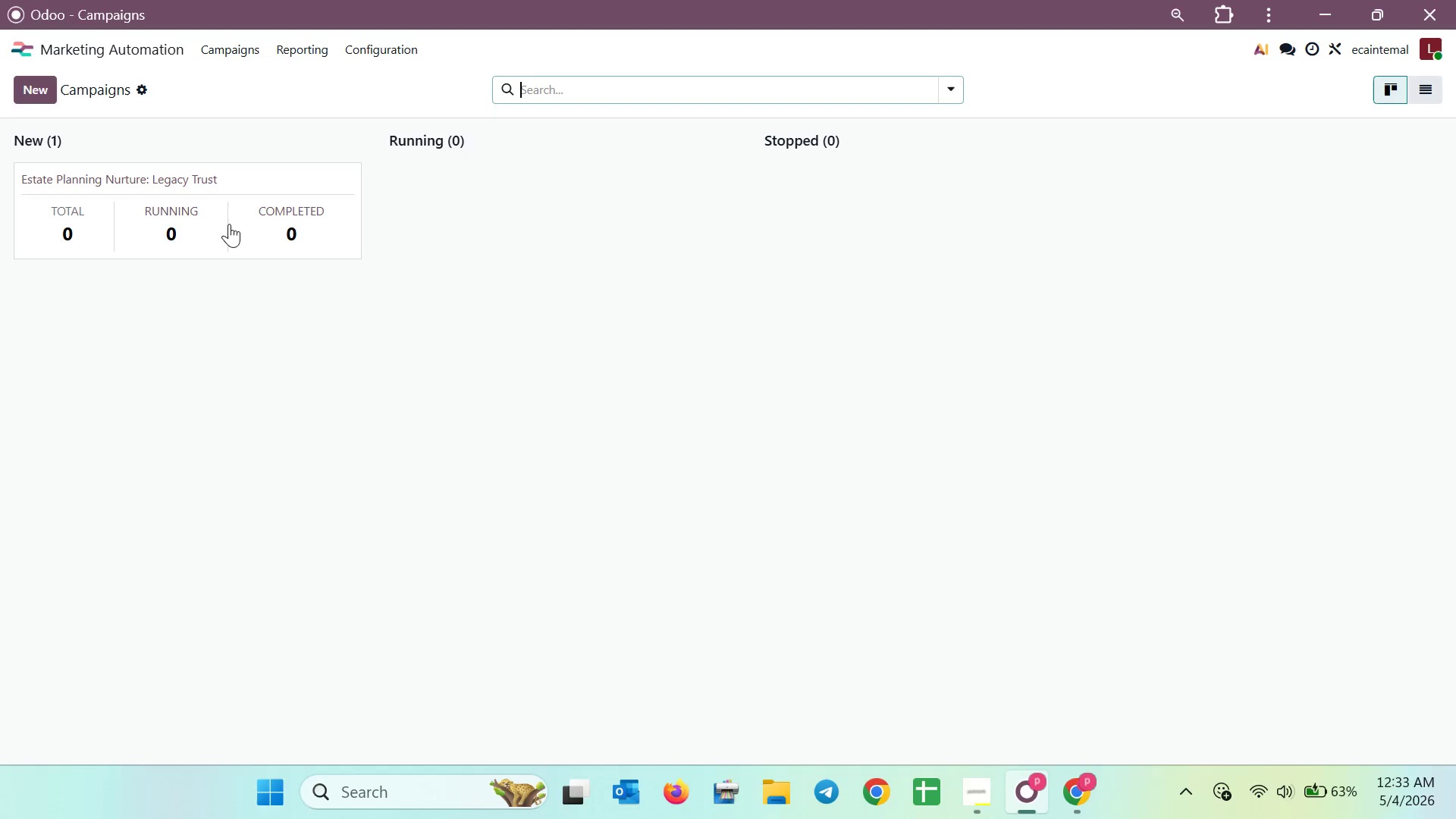 
left_click([289, 176])
 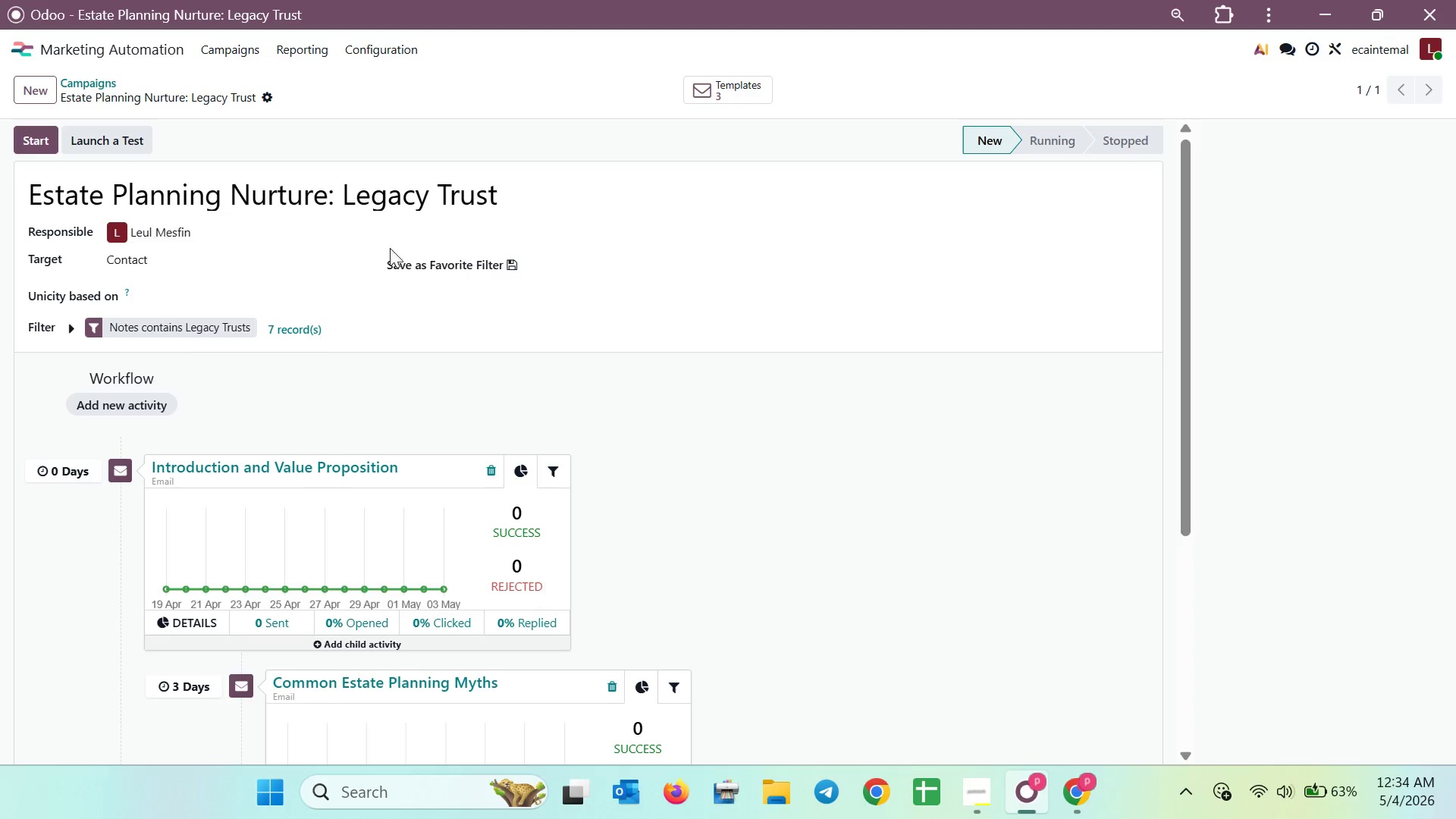 
wait(6.3)
 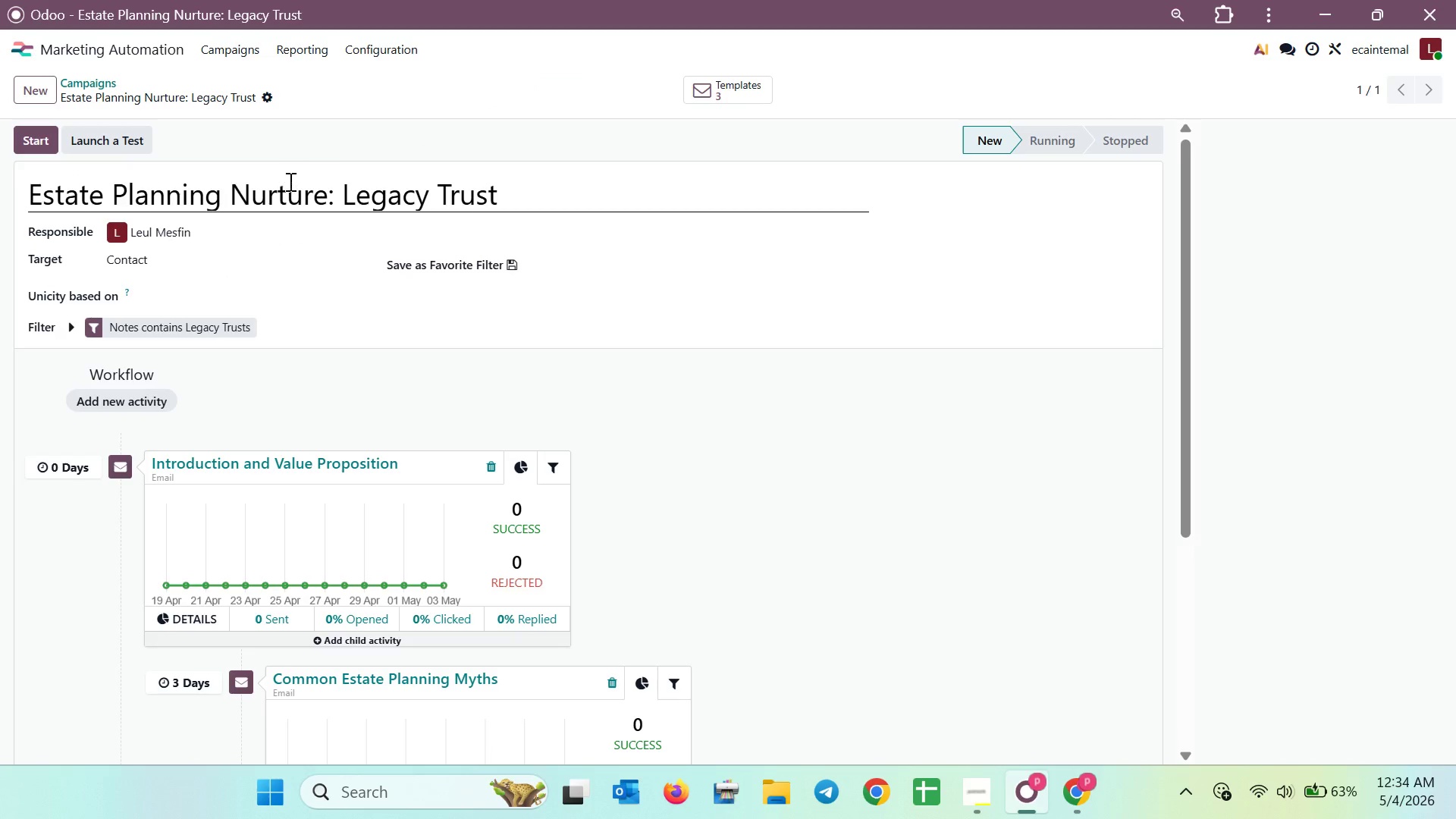 
scroll: coordinate [362, 393], scroll_direction: down, amount: 1.0
 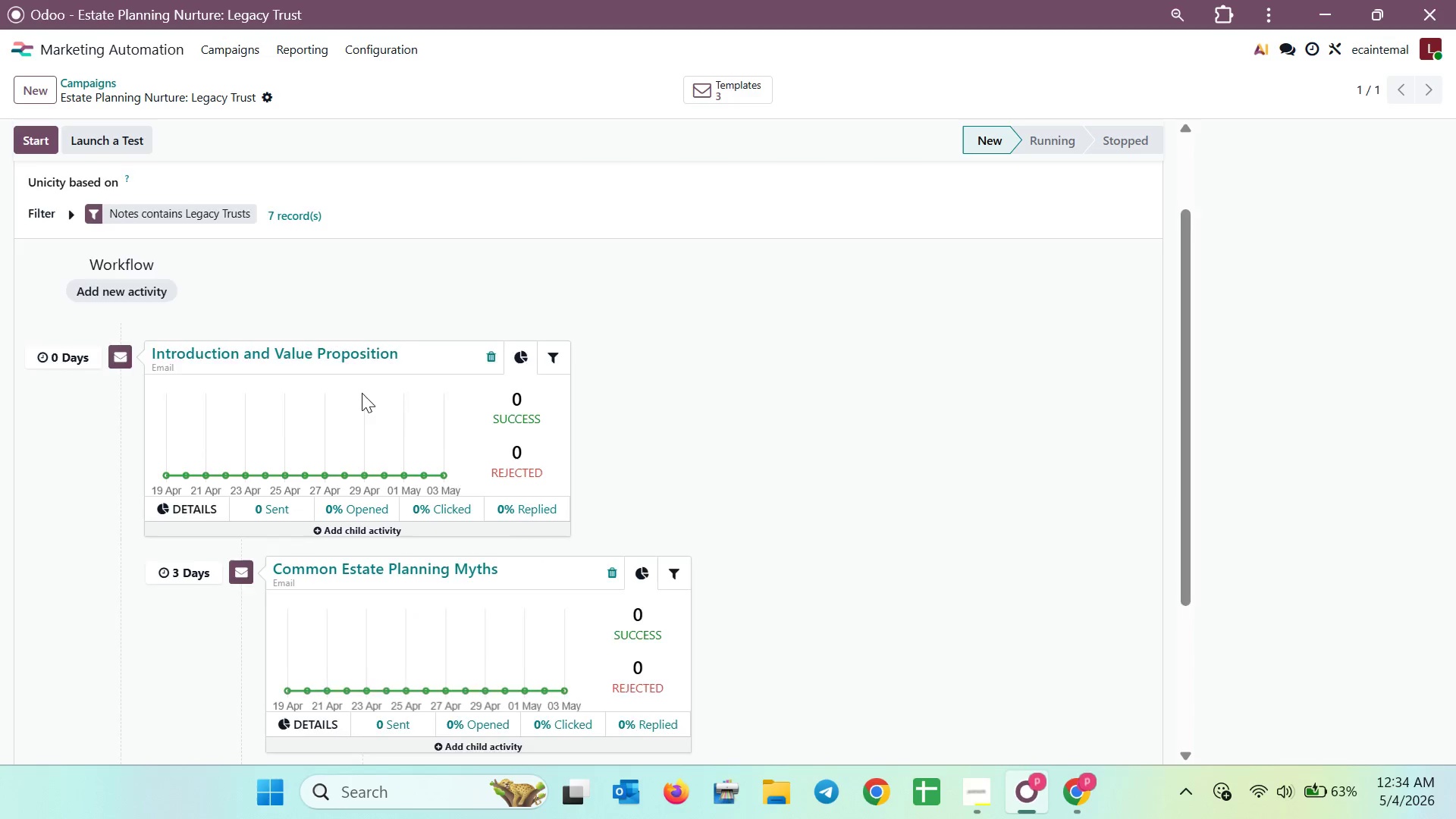 
scroll: coordinate [362, 393], scroll_direction: up, amount: 1.0
 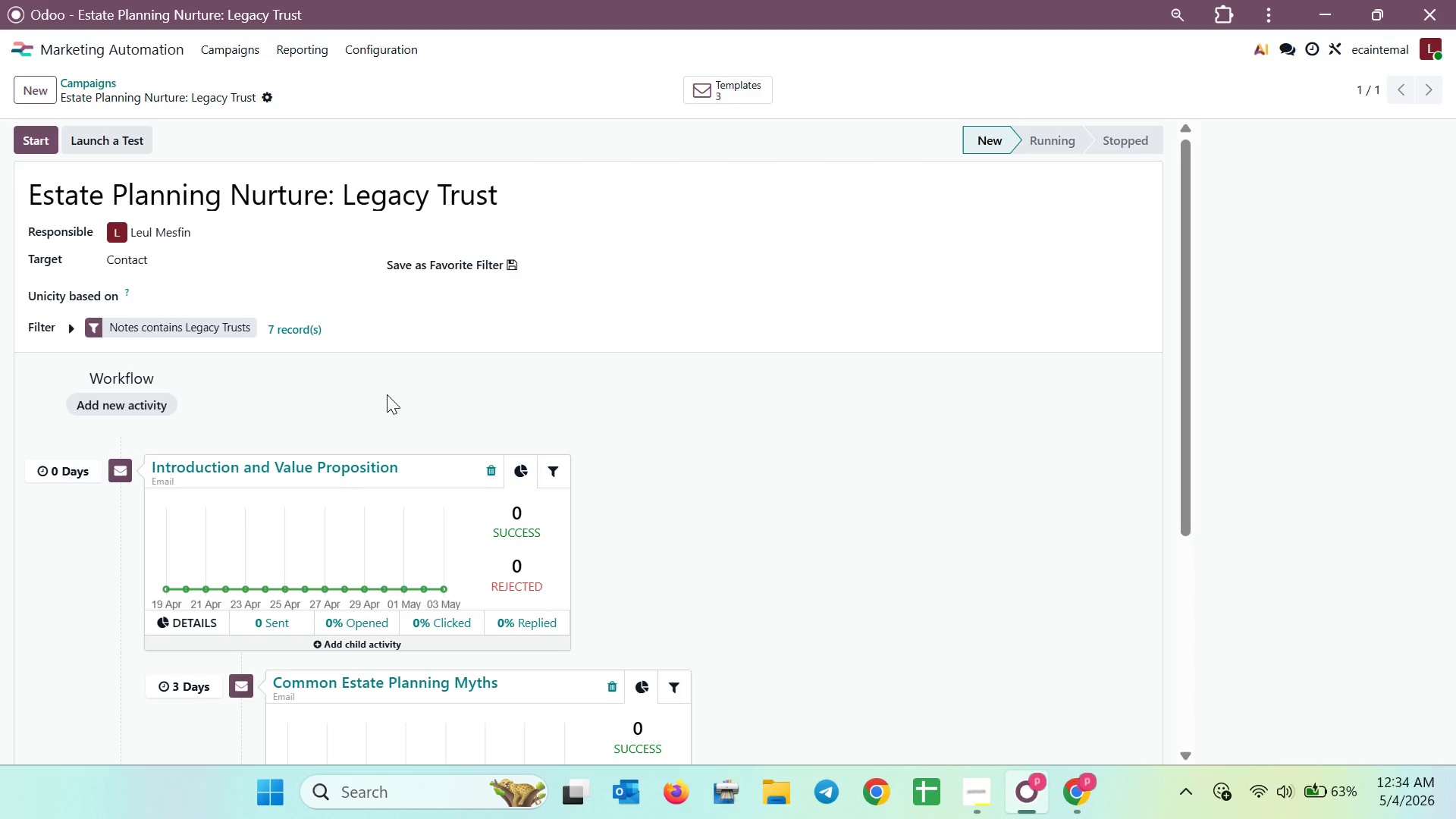 
wait(9.22)
 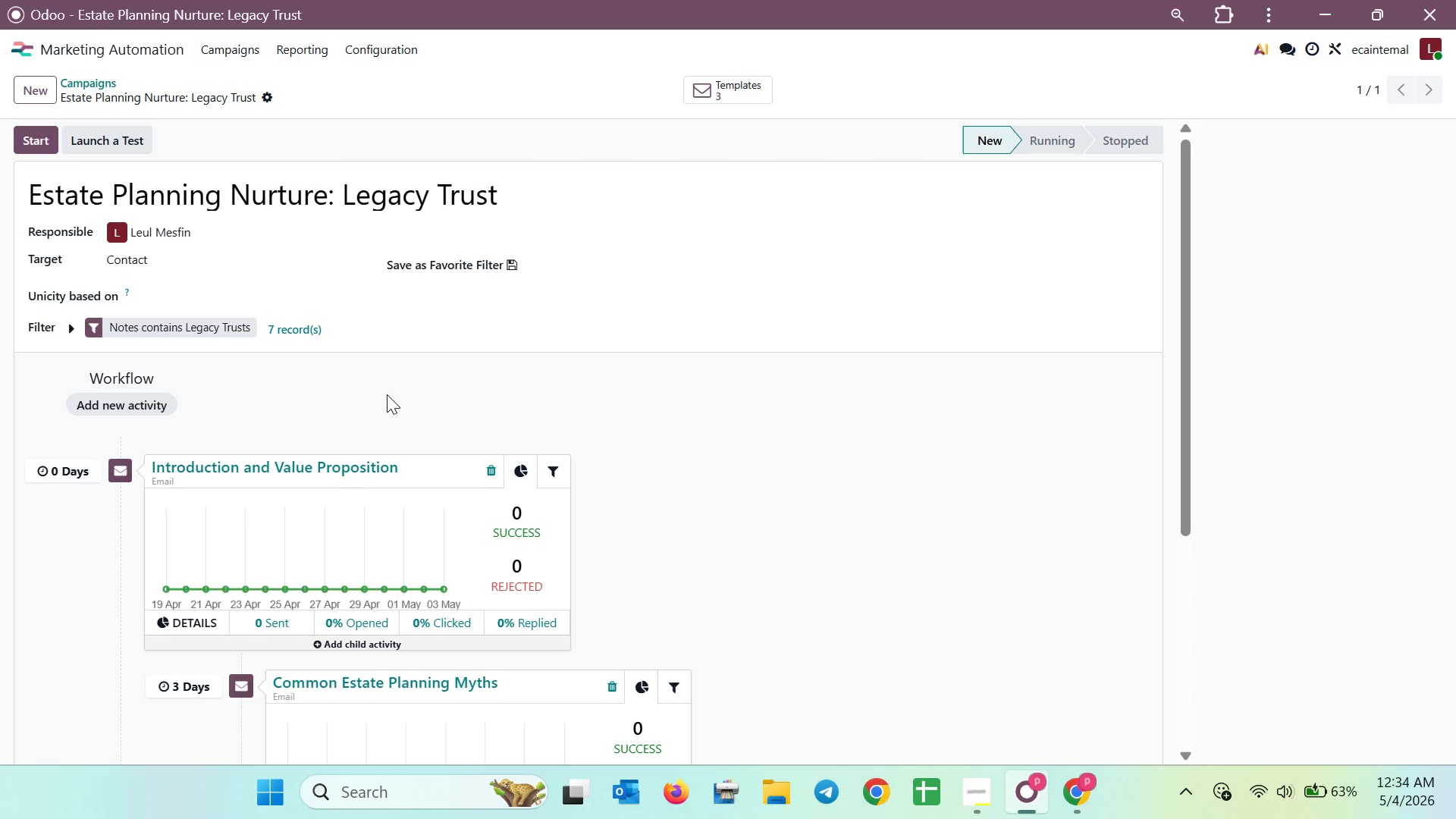 
left_click([244, 327])
 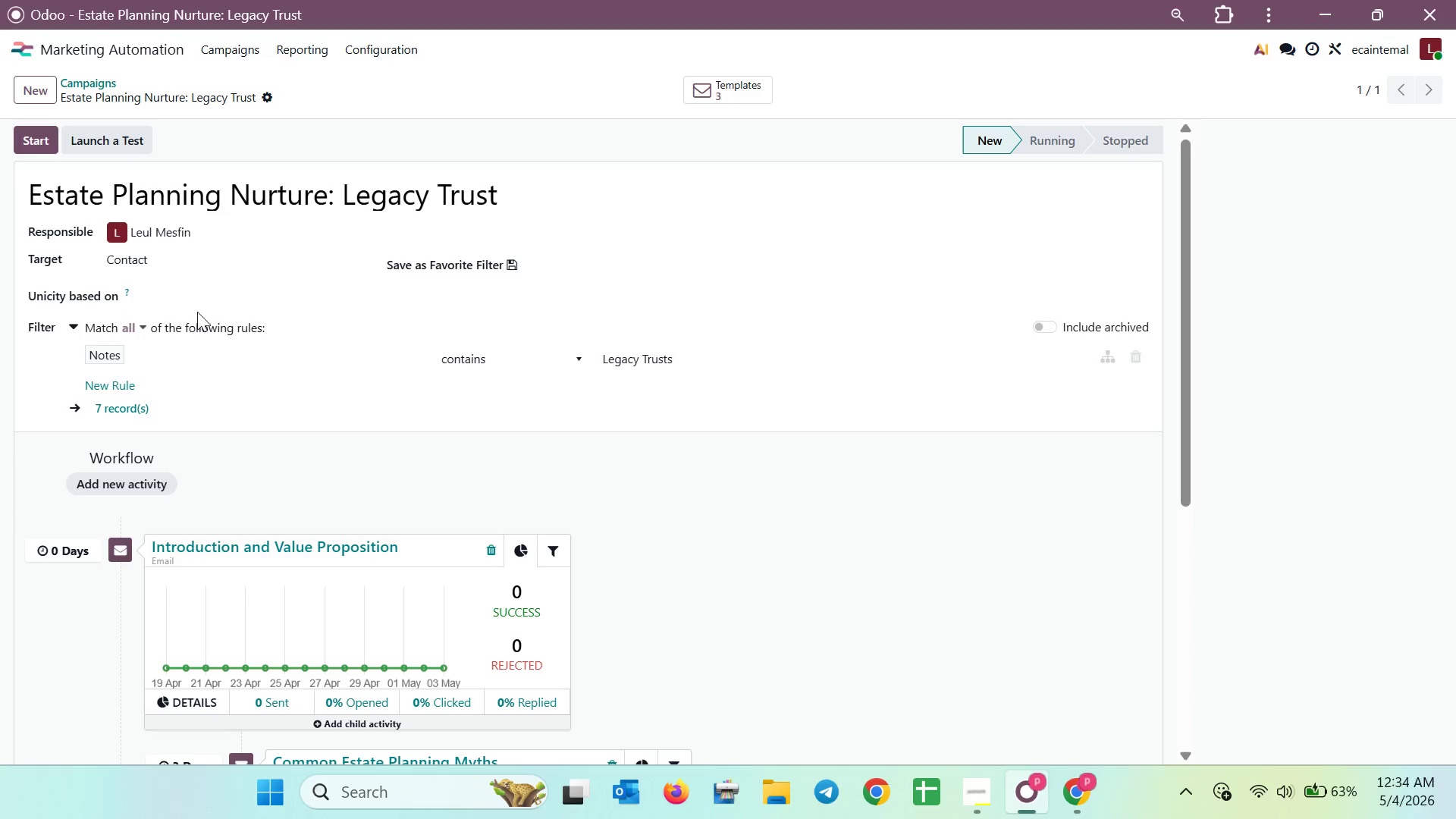 
wait(13.91)
 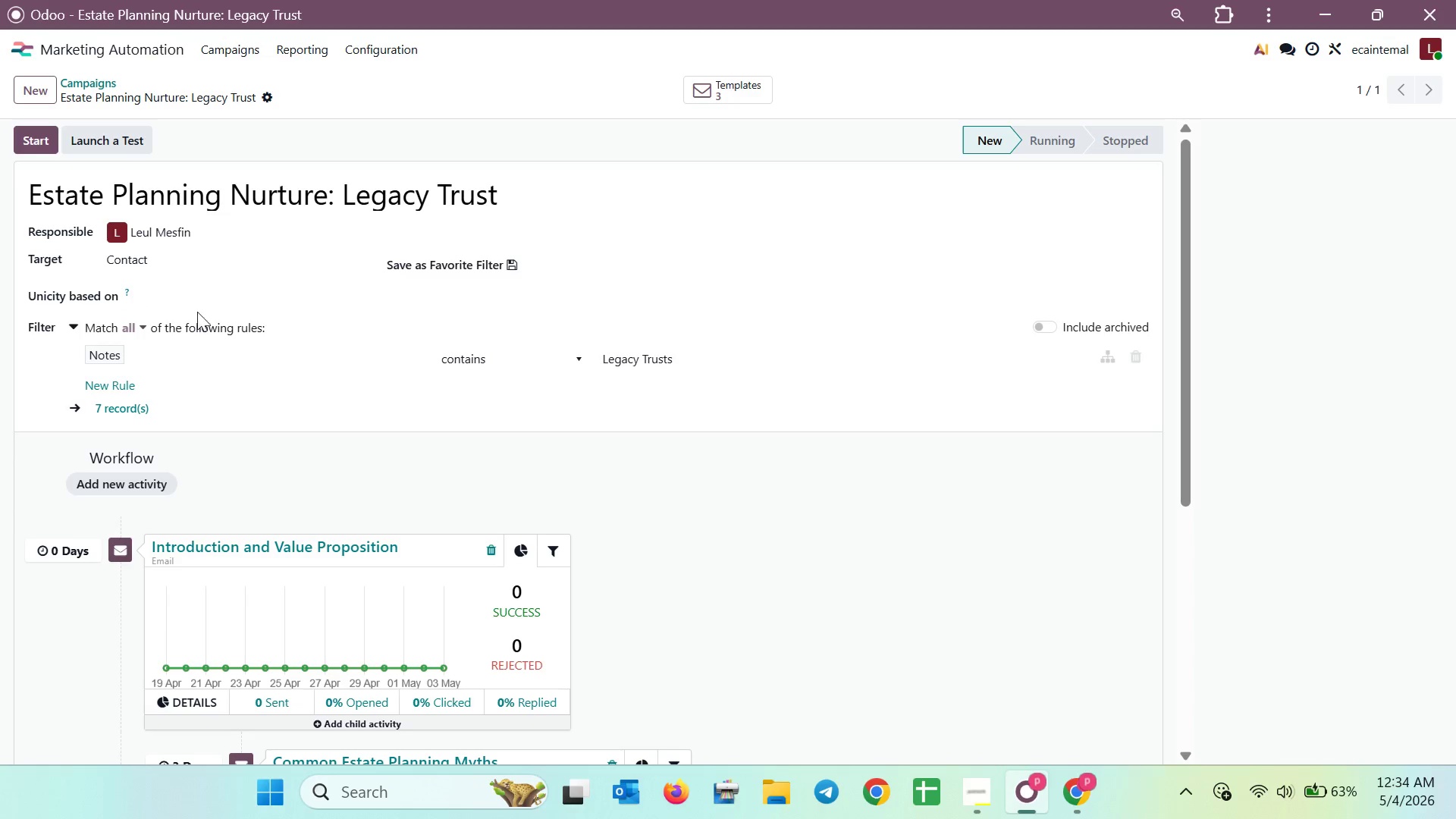 
left_click([115, 412])
 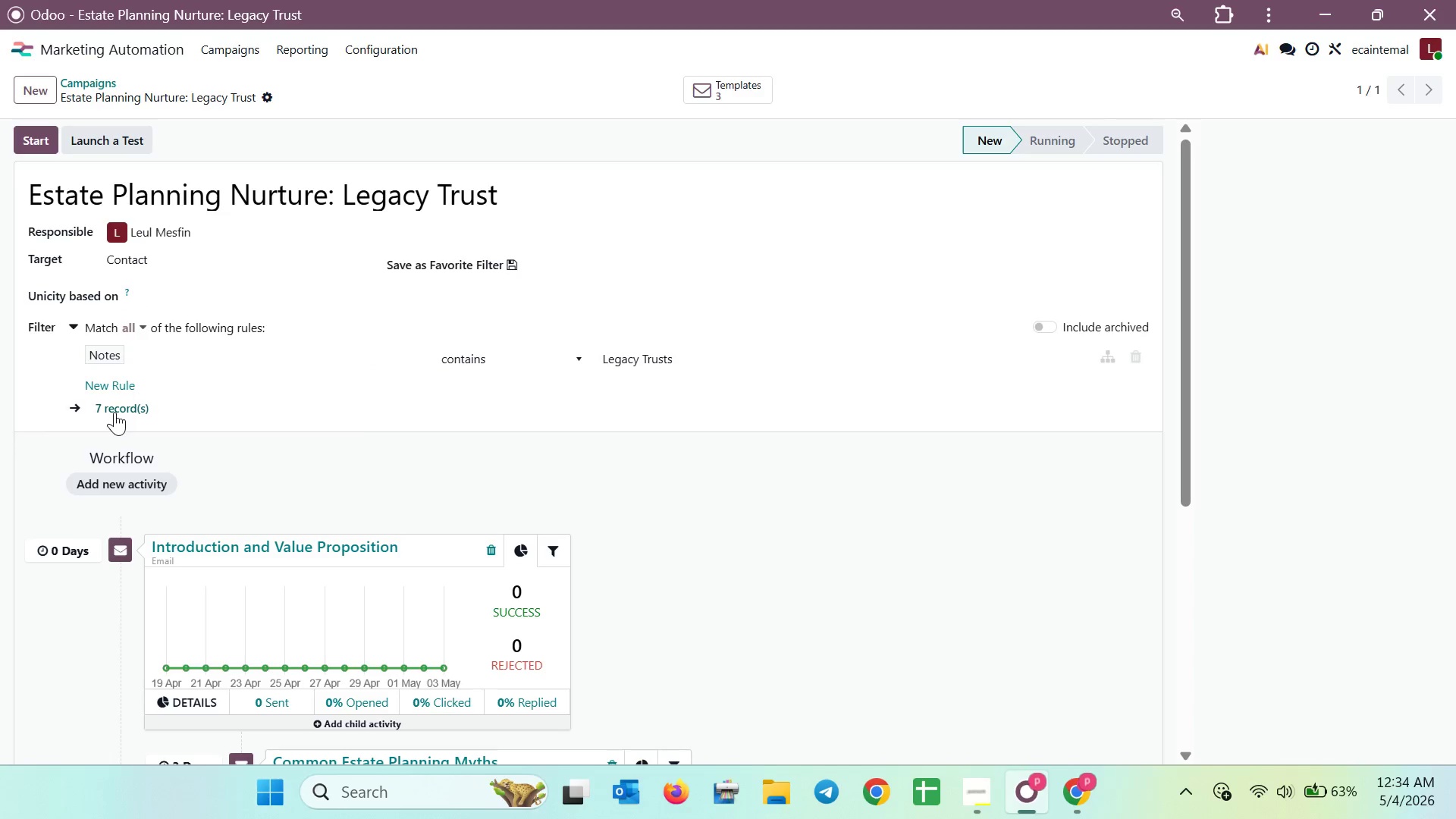 
scroll: coordinate [115, 412], scroll_direction: up, amount: 1.0
 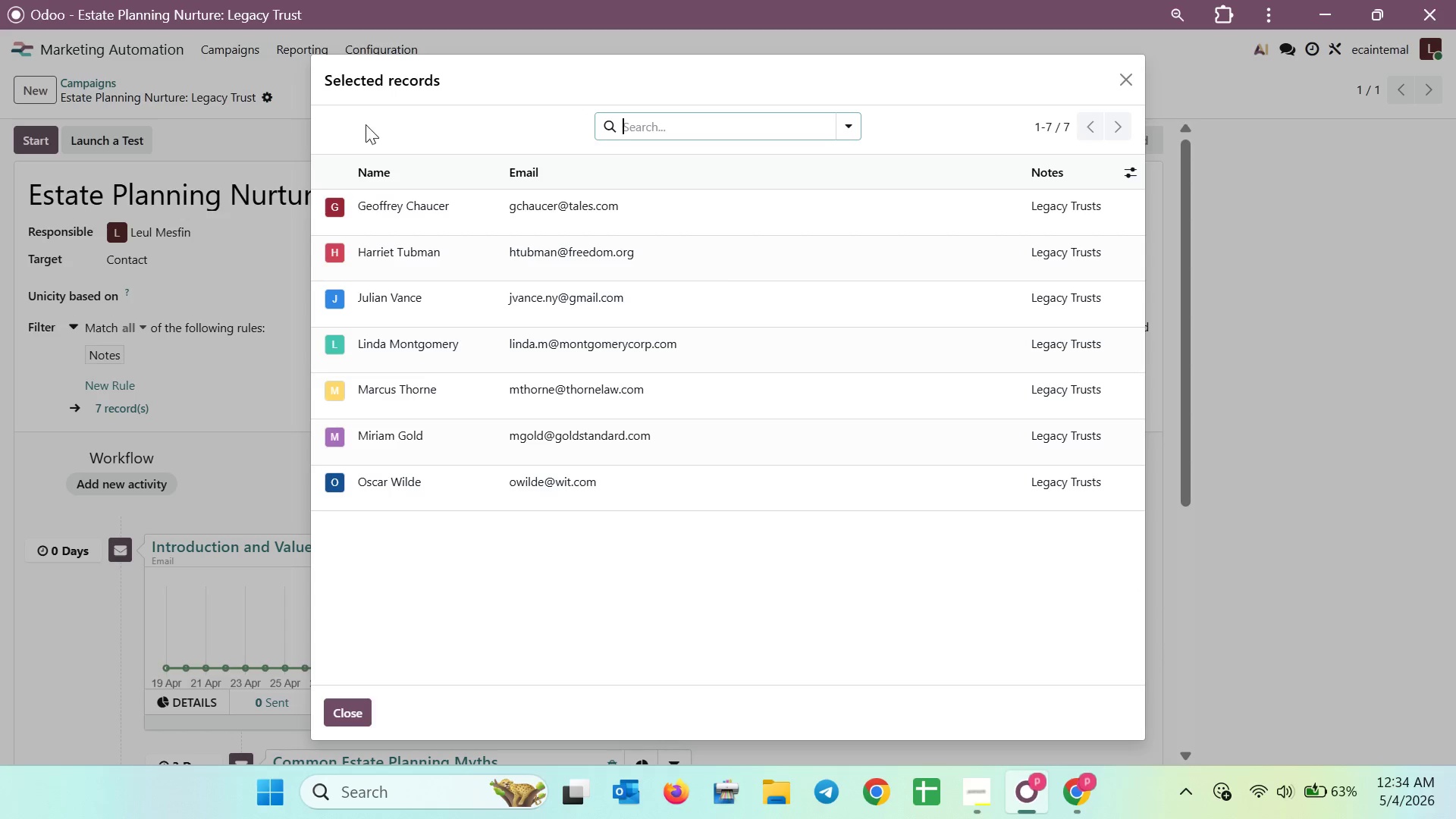 
wait(6.96)
 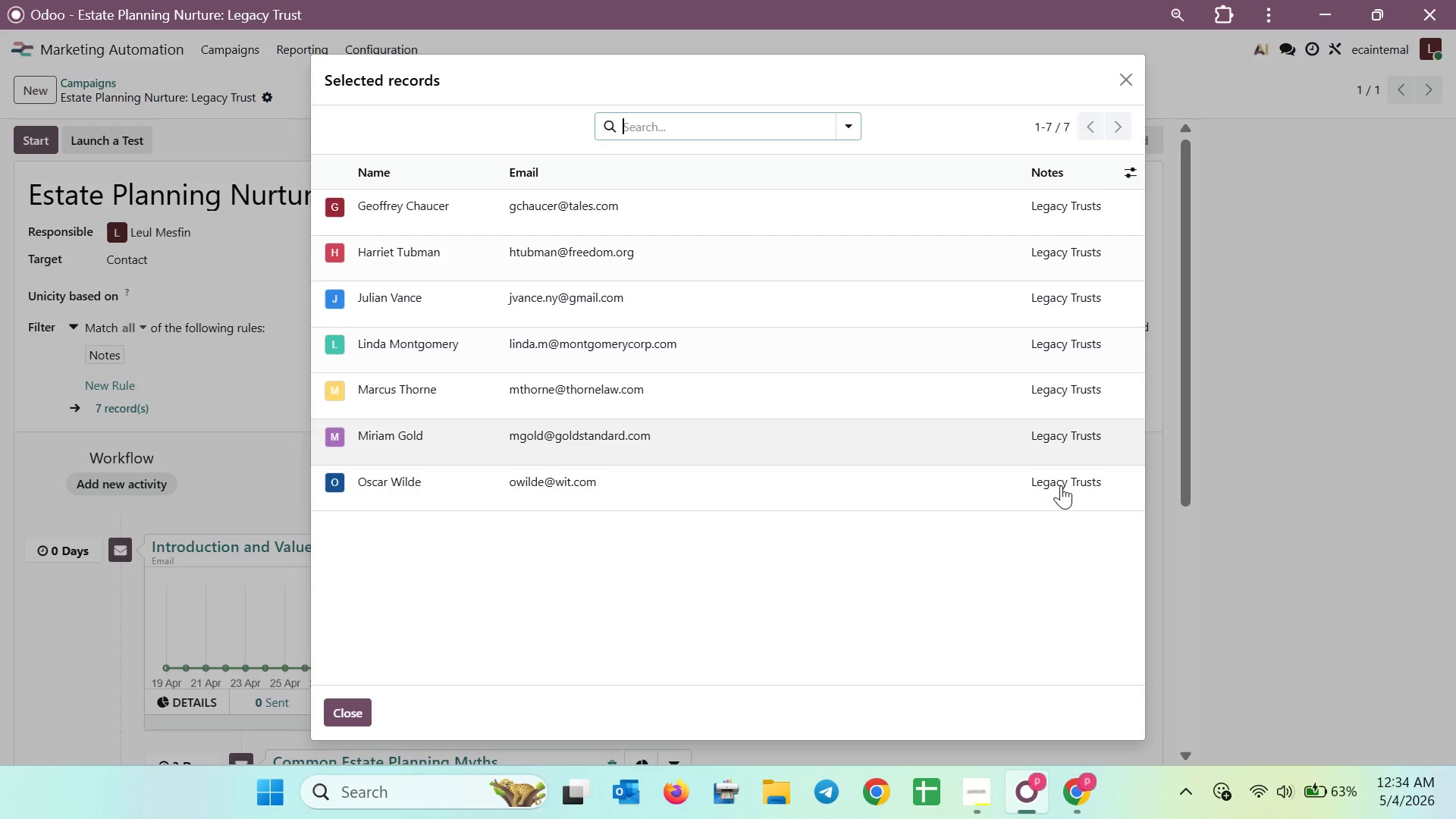 
left_click([360, 709])
 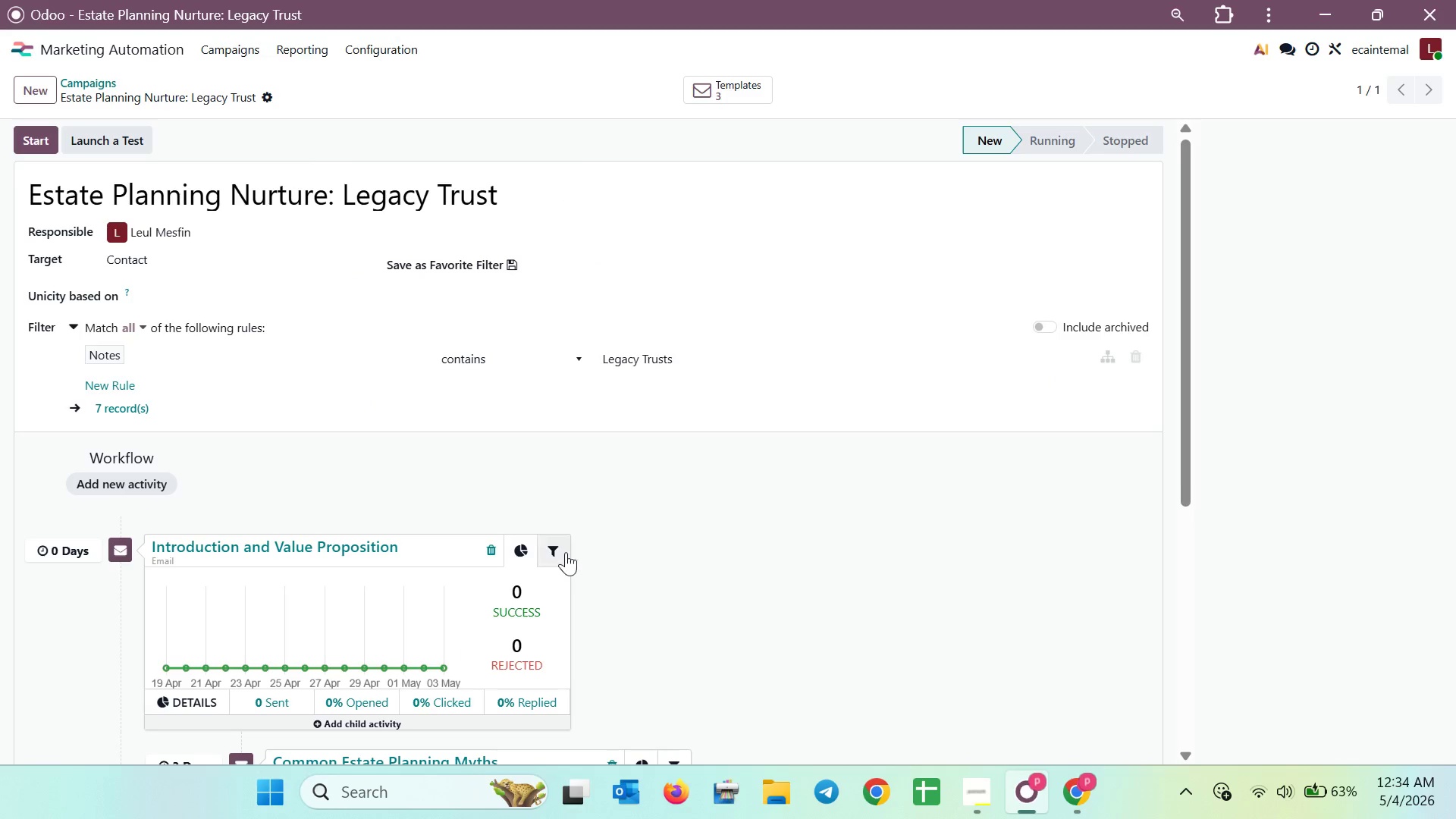 
left_click([655, 463])
 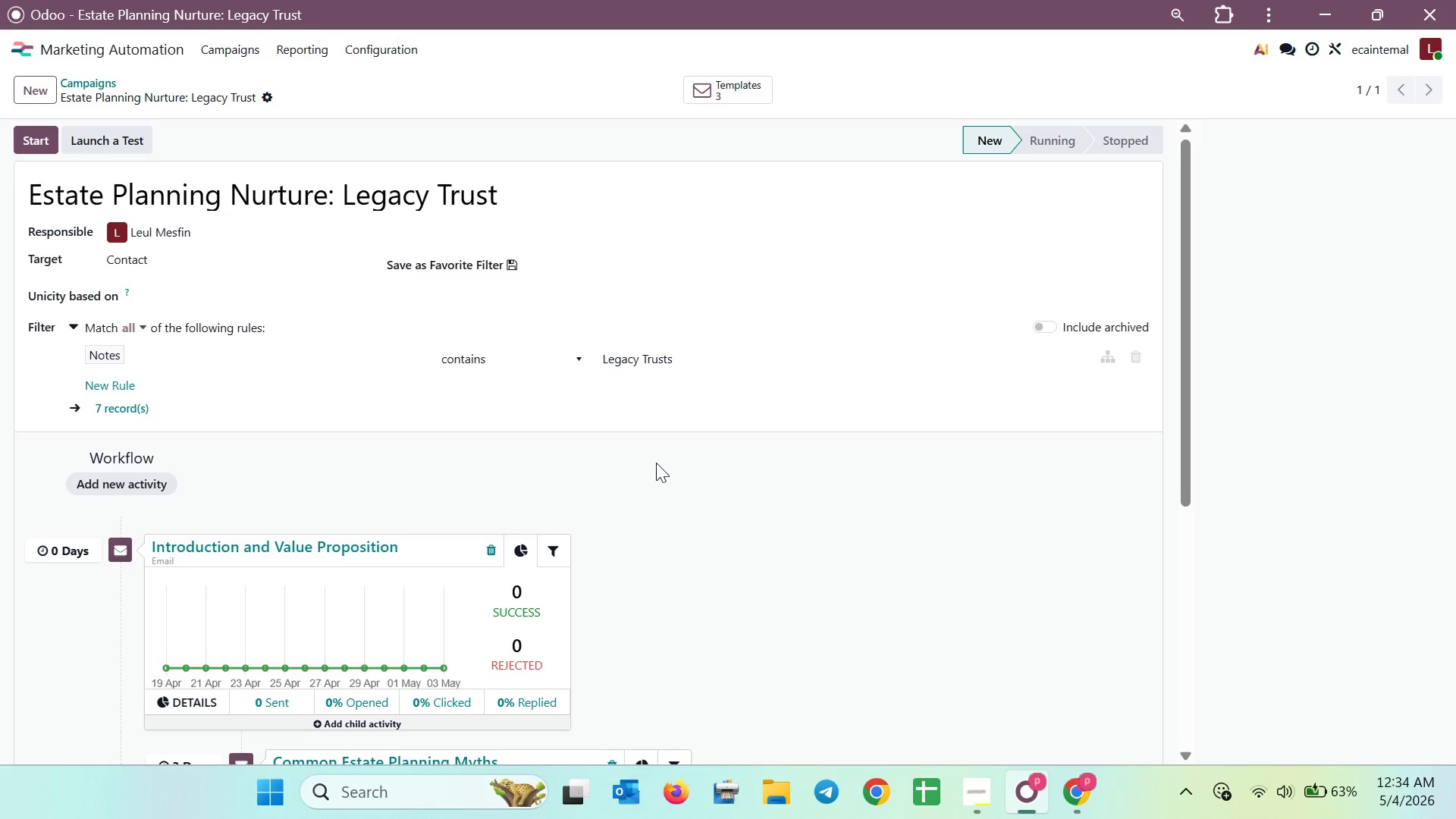 
scroll: coordinate [630, 389], scroll_direction: down, amount: 5.0
 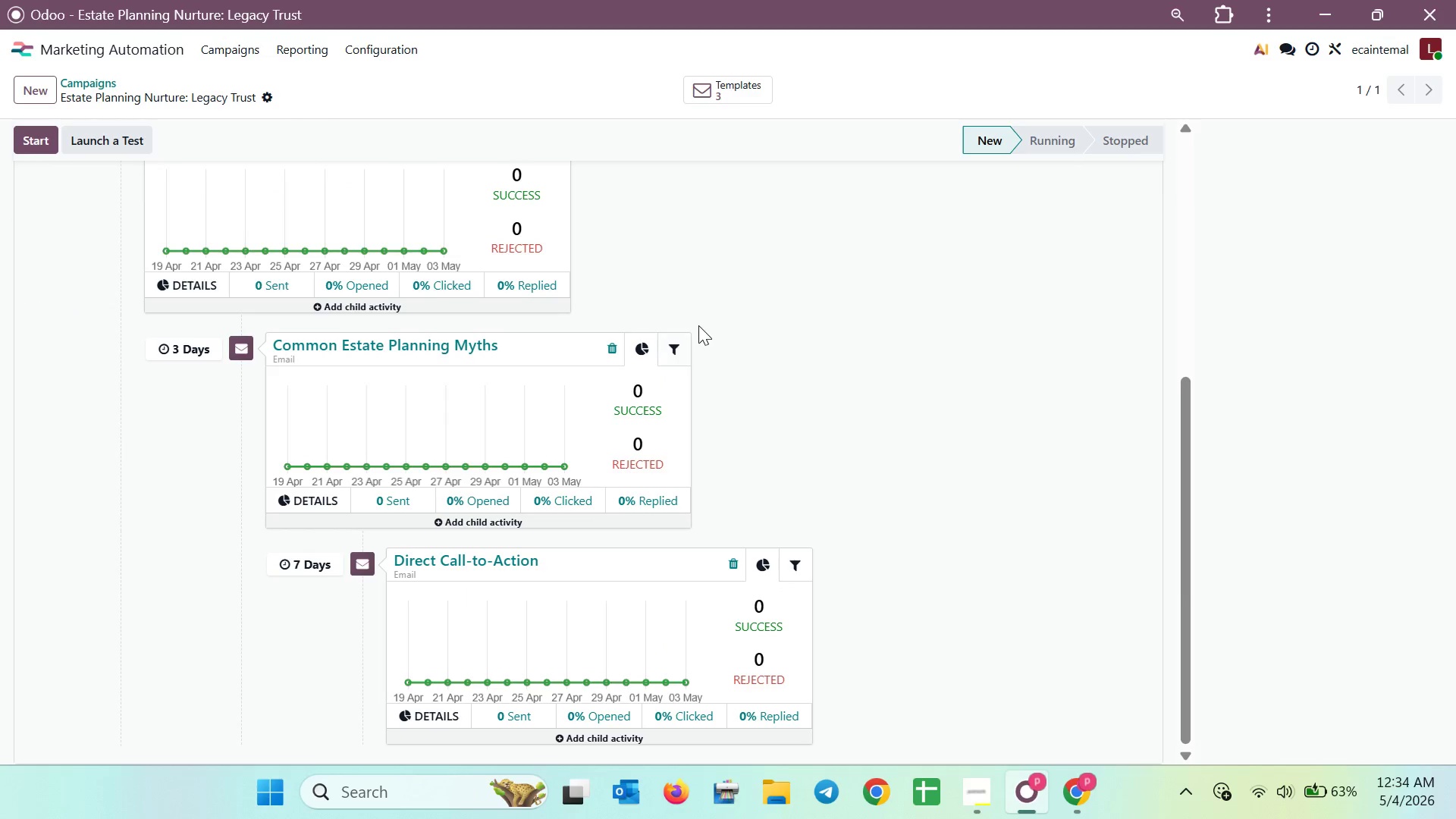 
scroll: coordinate [698, 325], scroll_direction: up, amount: 1.0
 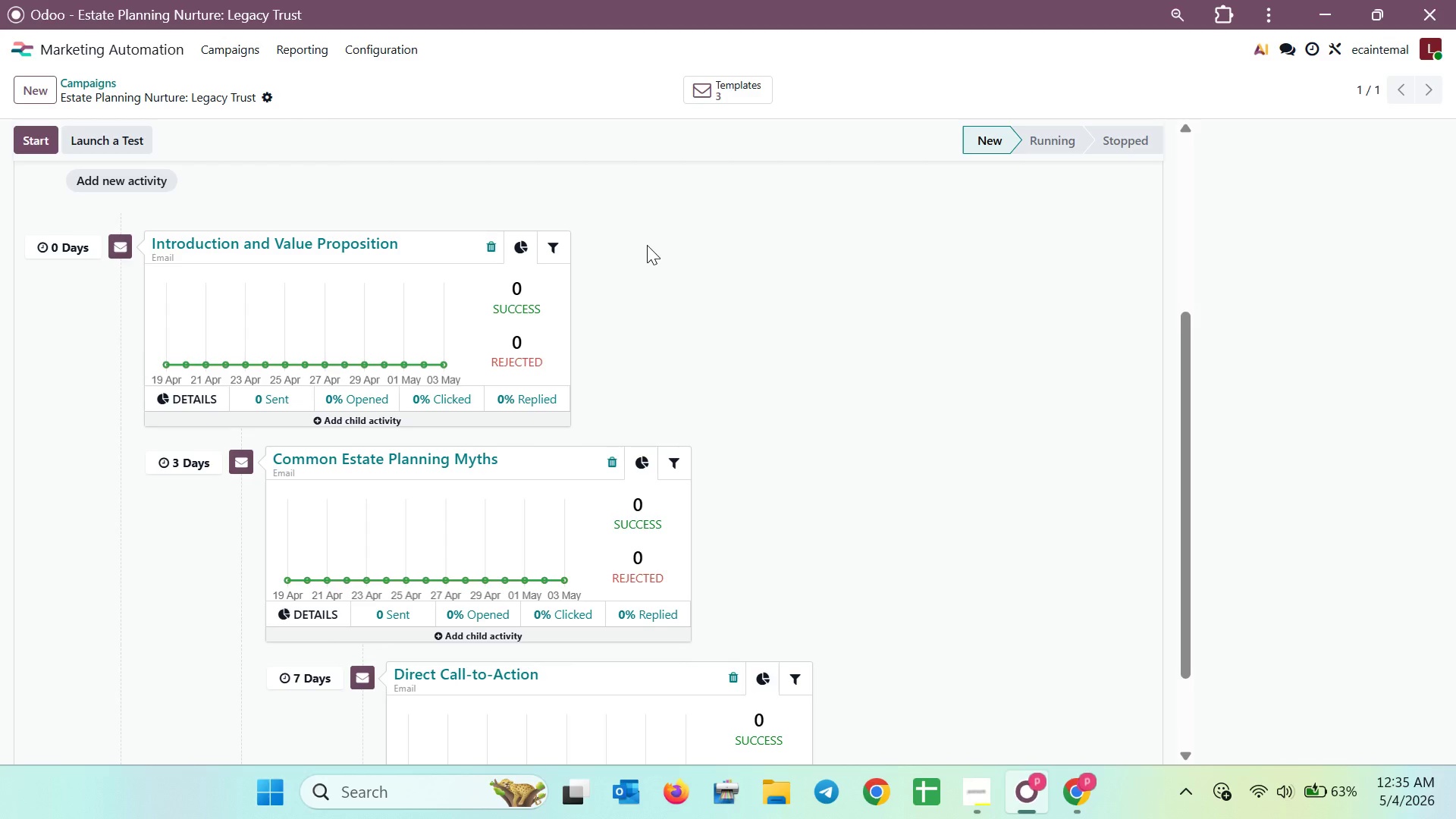 
wait(22.84)
 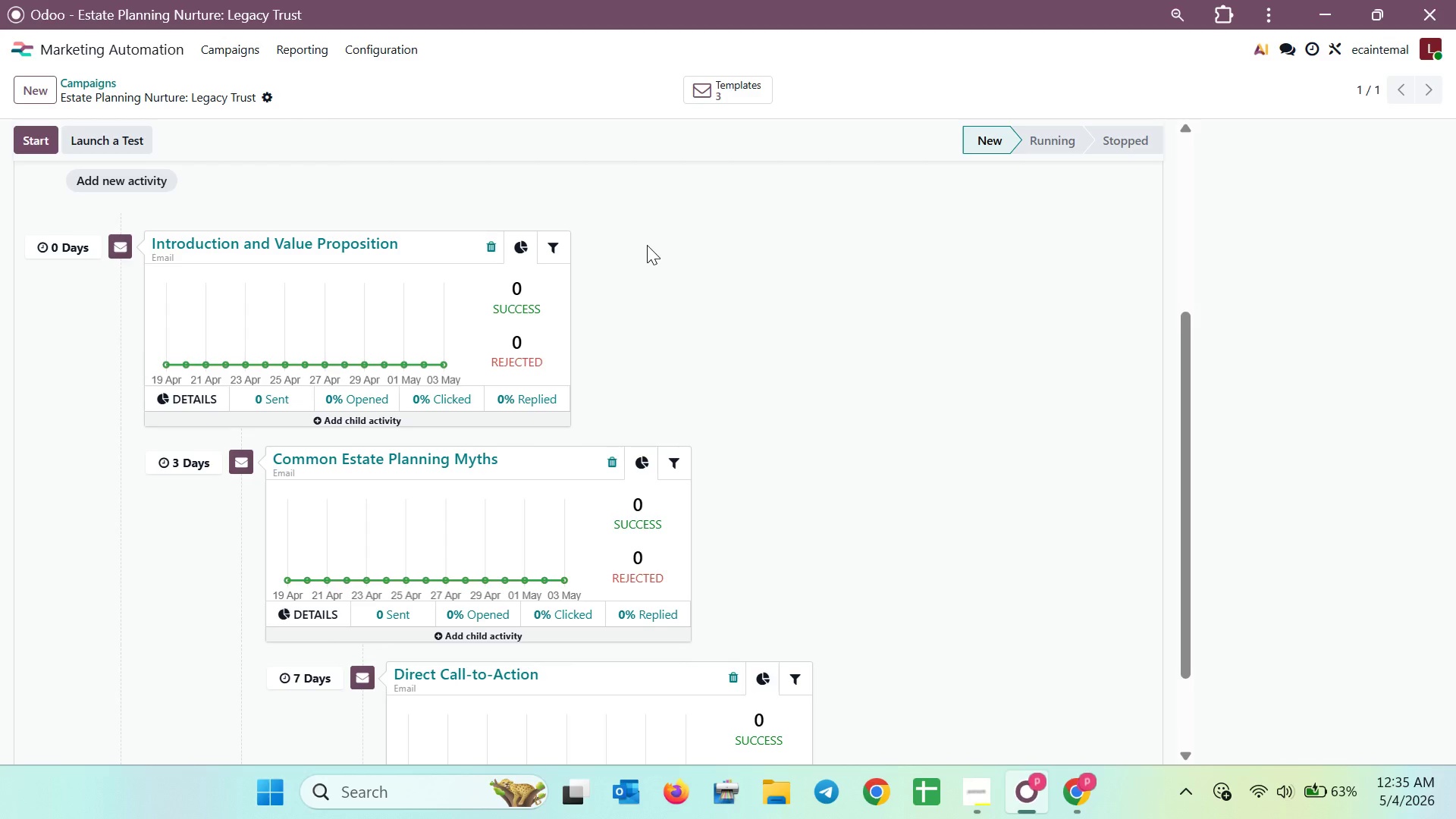 
left_click([723, 76])
 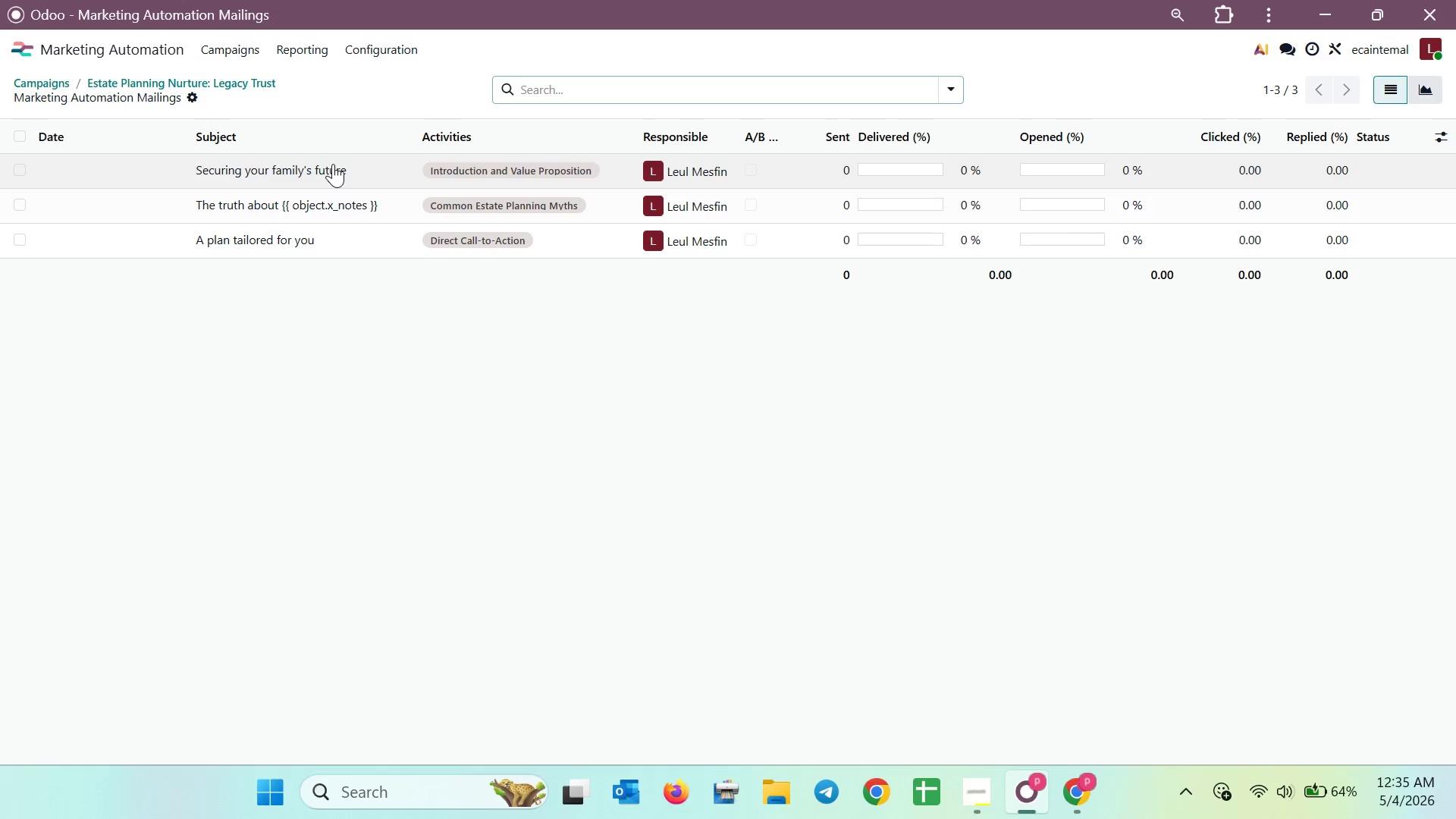 
left_click([332, 163])
 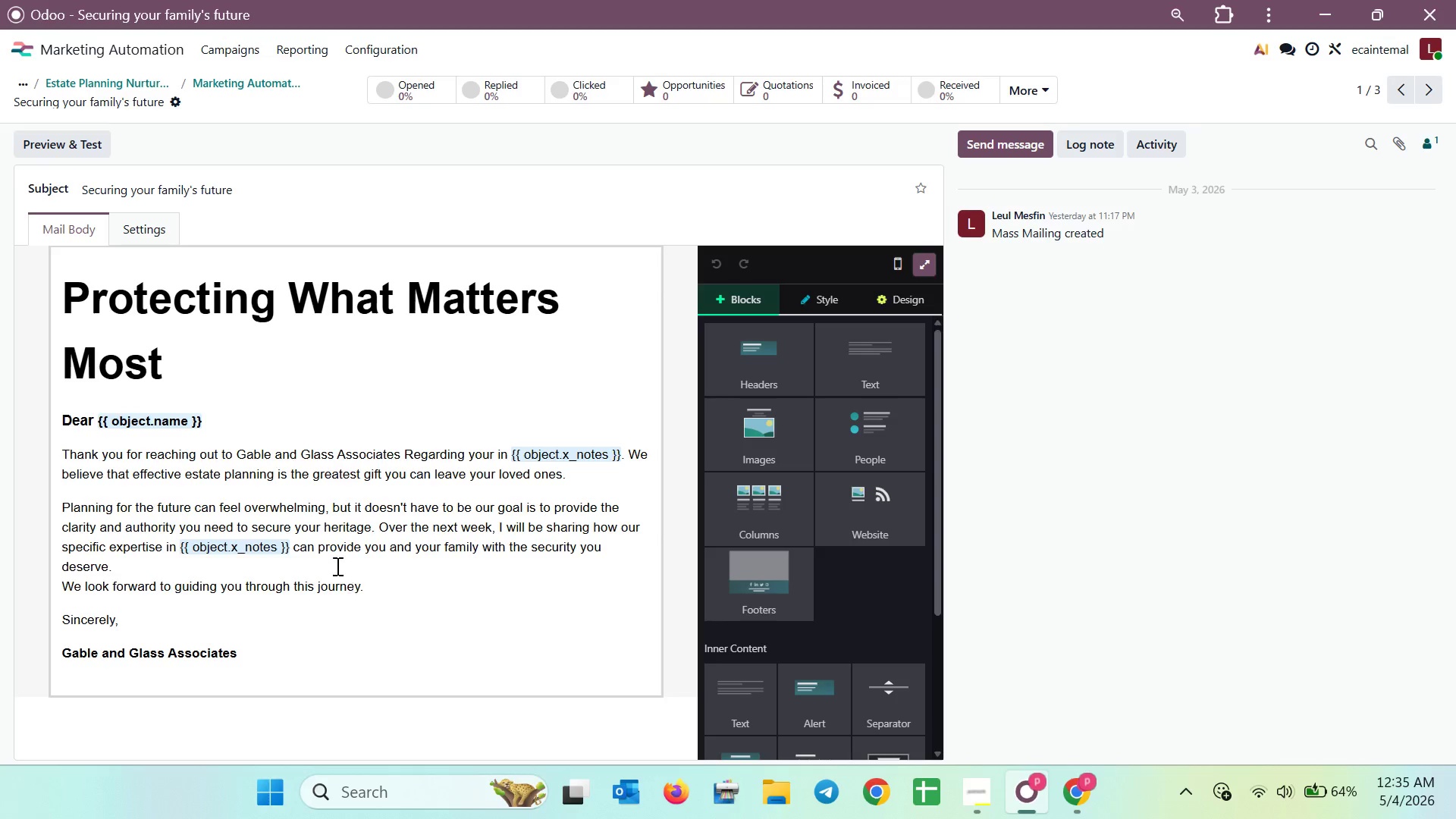 
wait(19.52)
 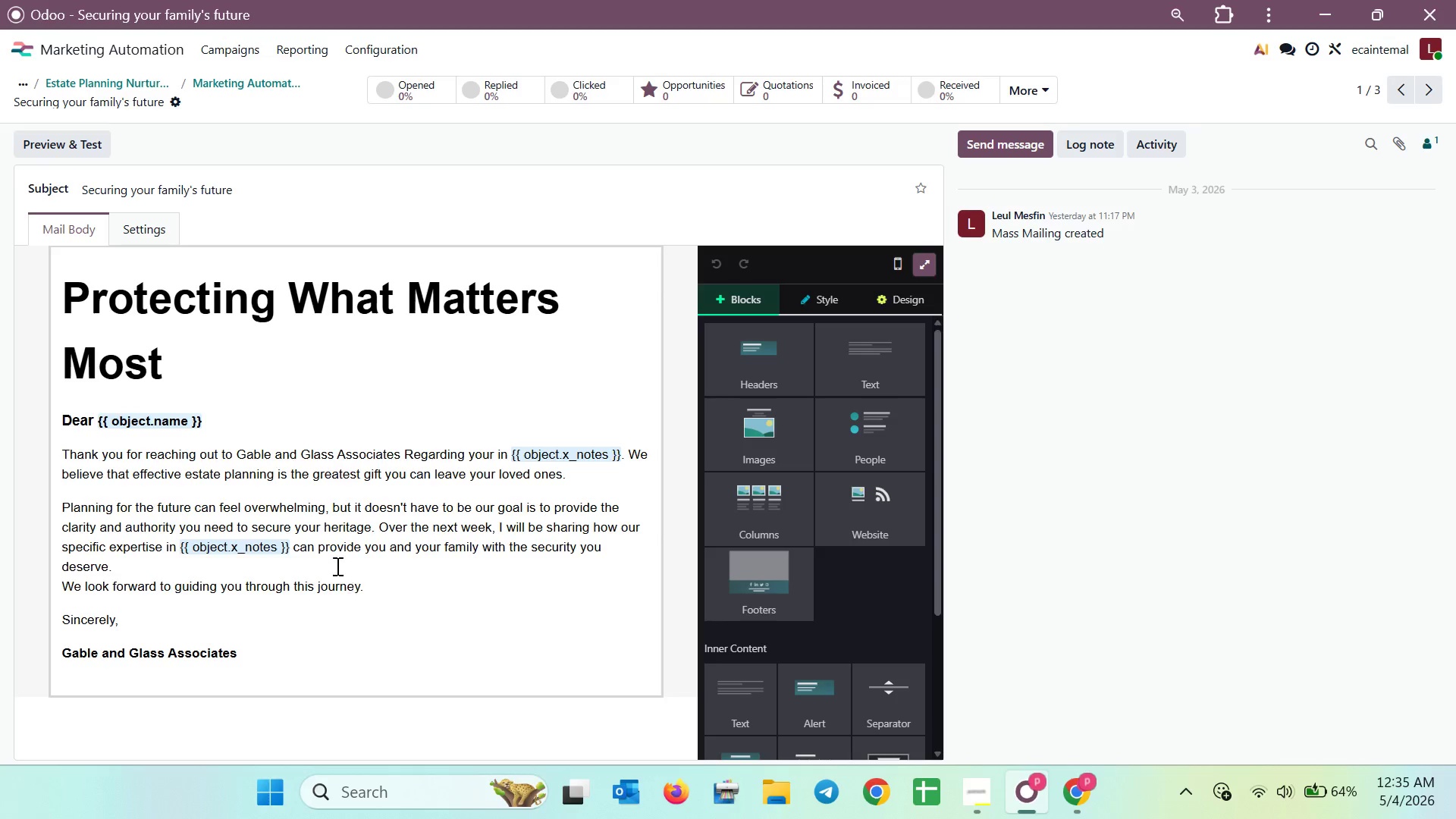 
left_click([280, 191])
 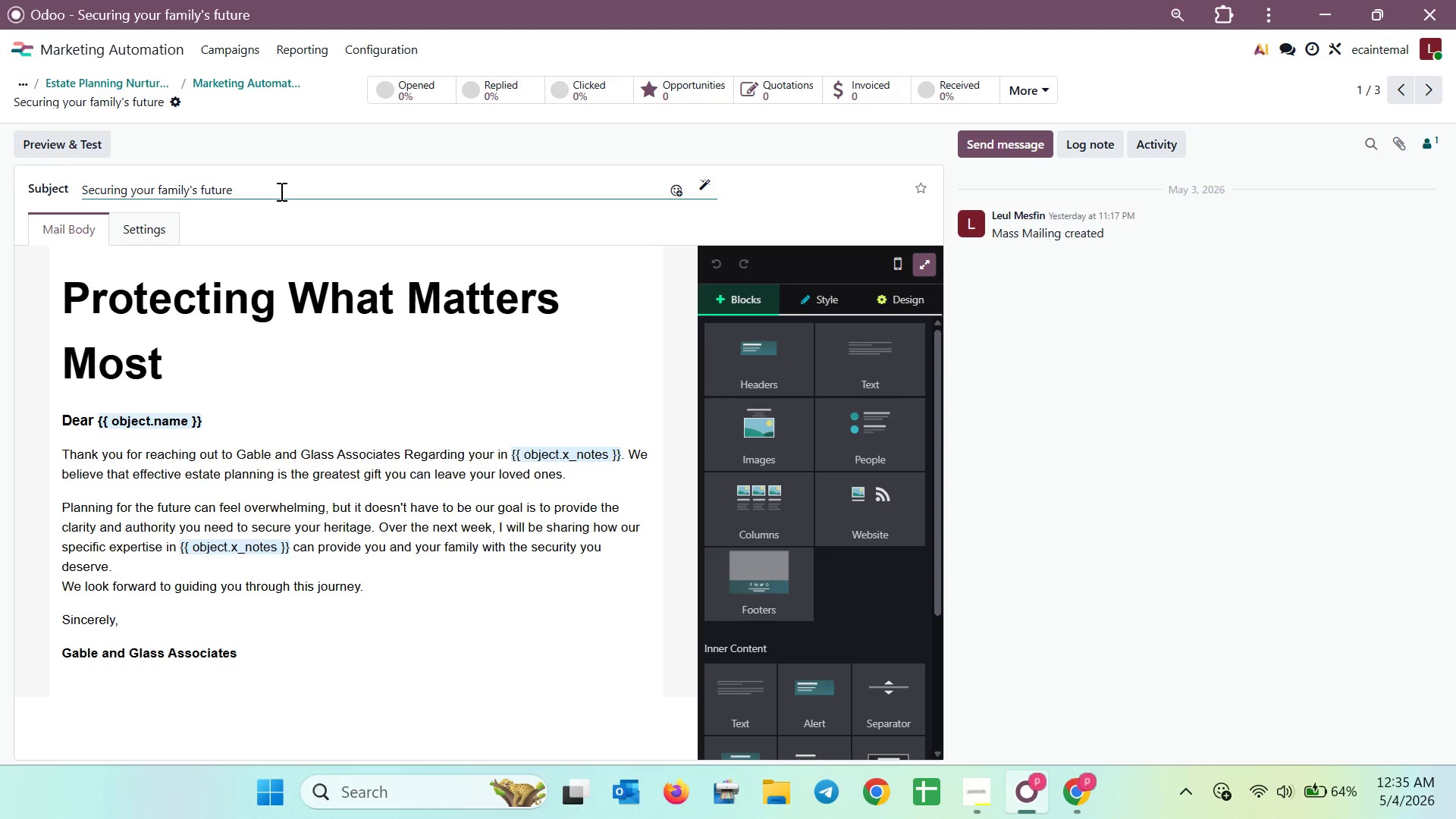 
wait(5.11)
 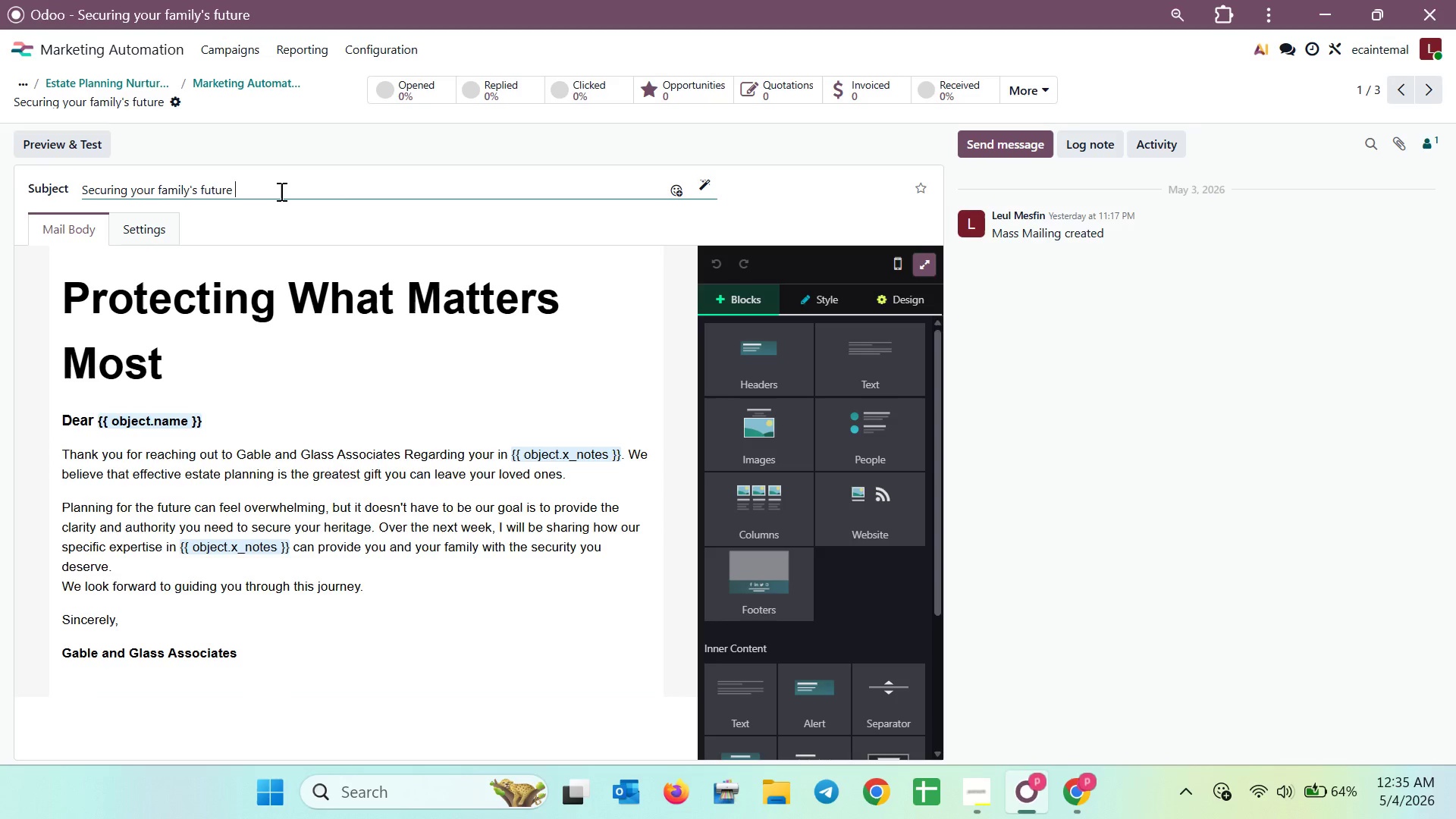 
left_click([136, 224])
 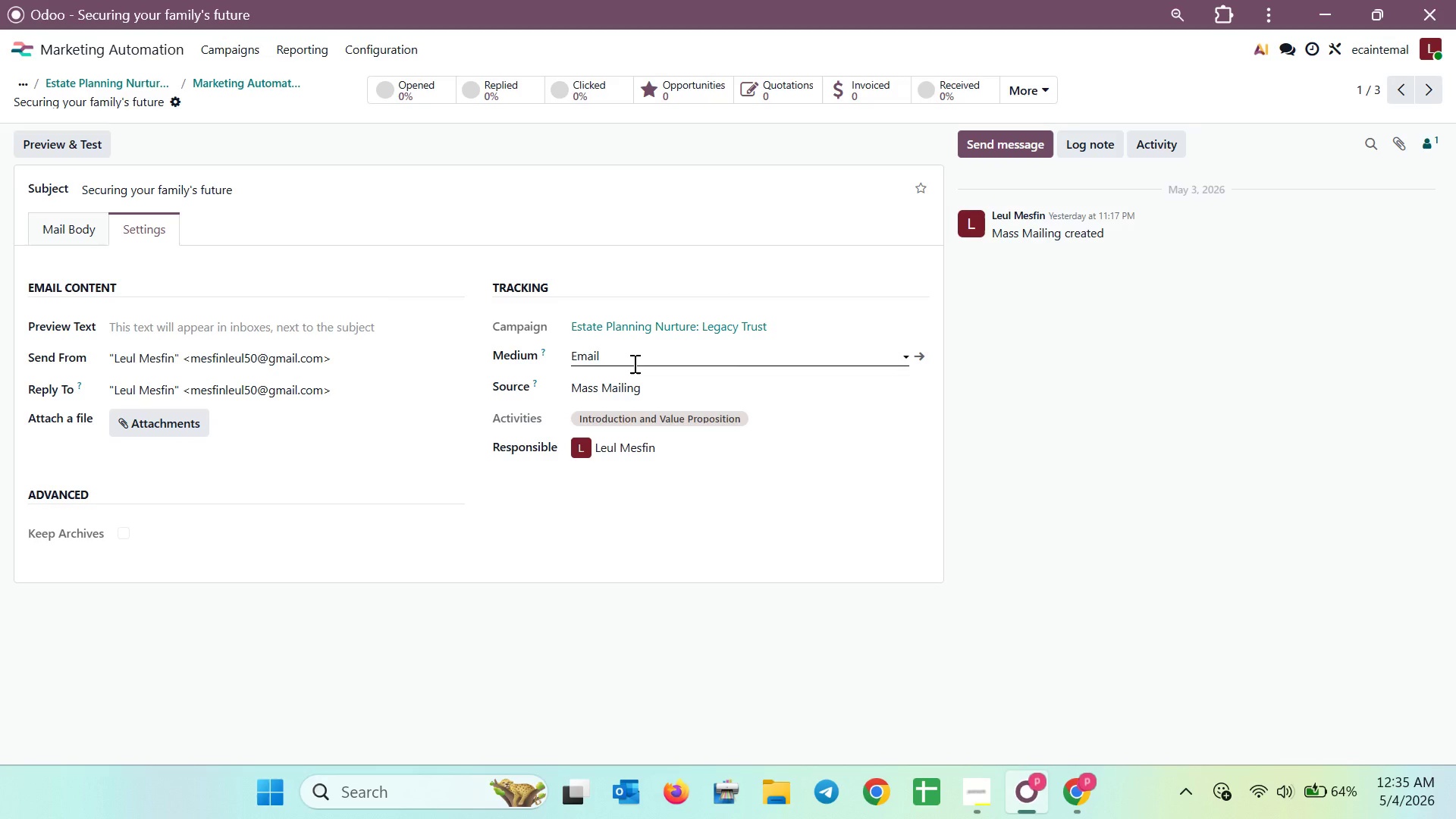 
wait(21.01)
 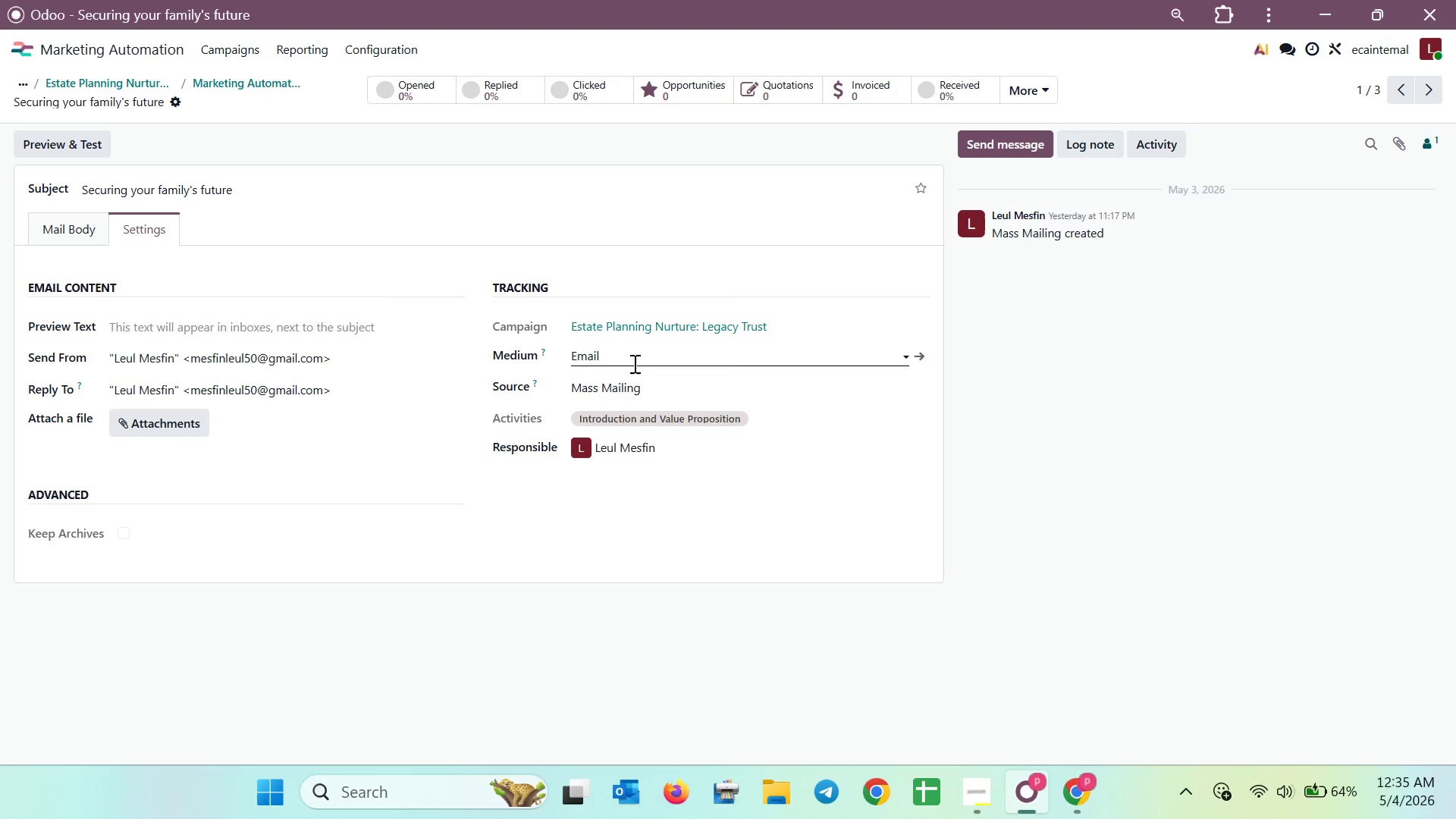 
mouse_move([588, 414])
 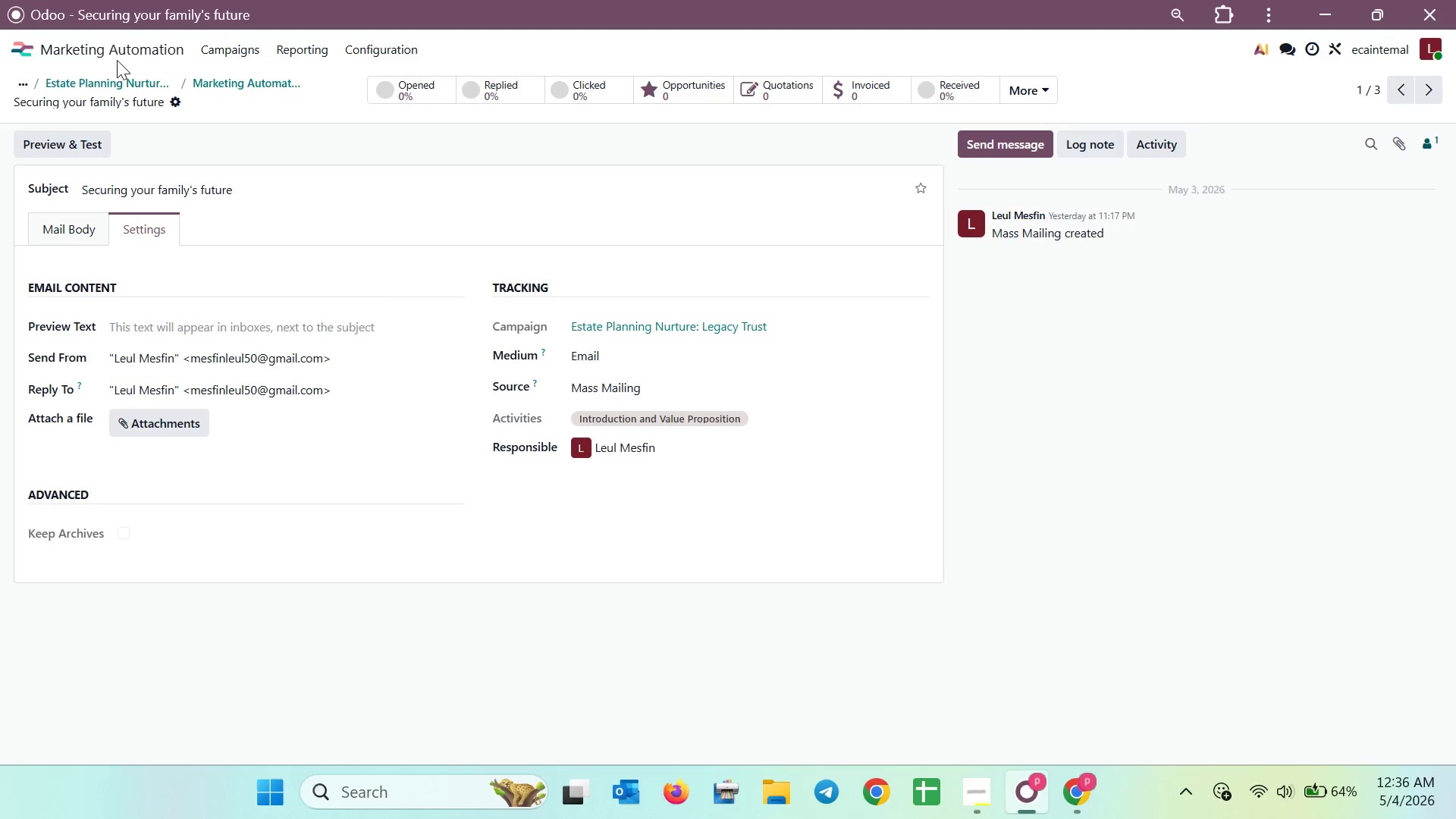 
left_click([114, 50])
 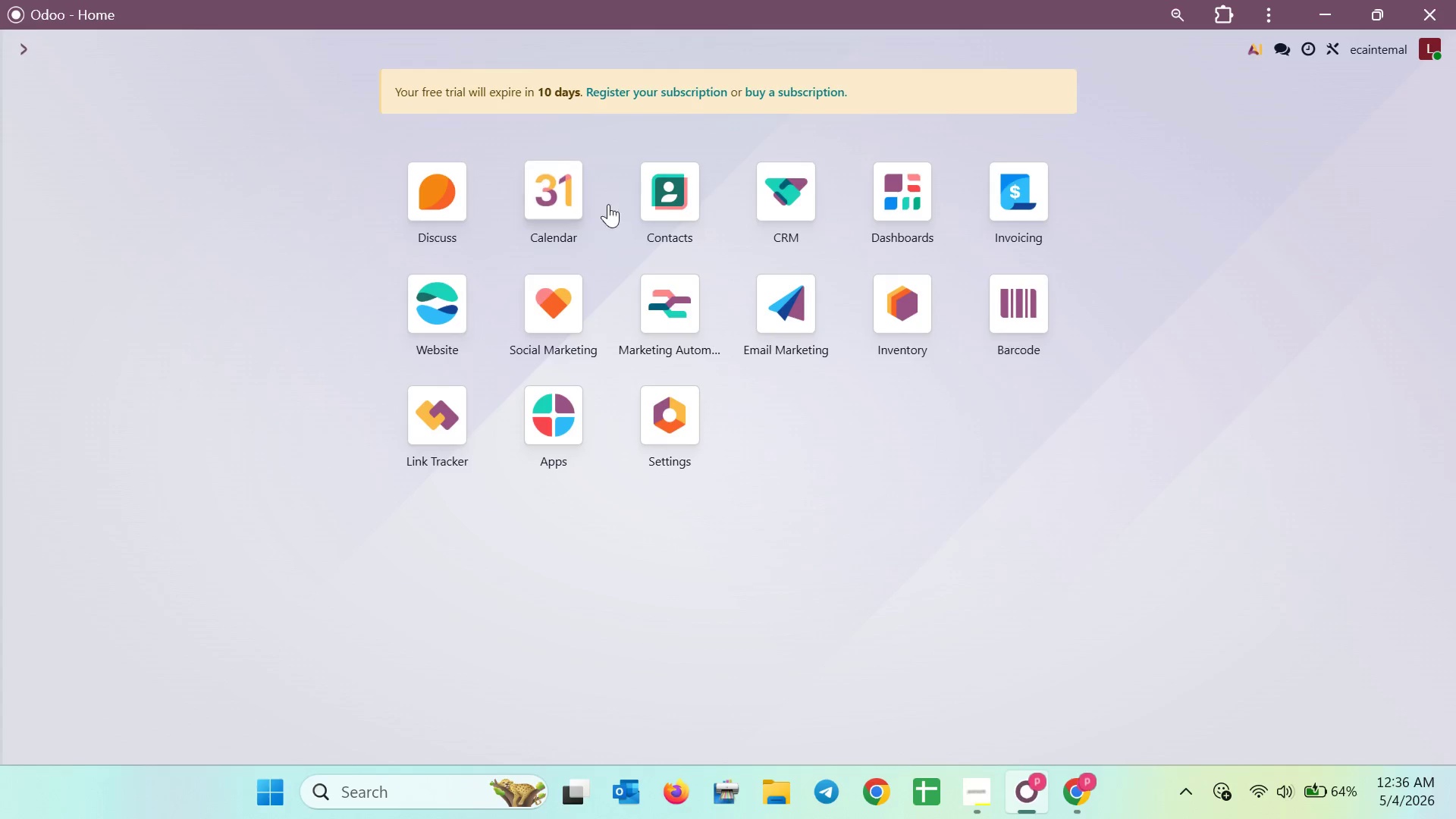 
left_click([680, 198])
 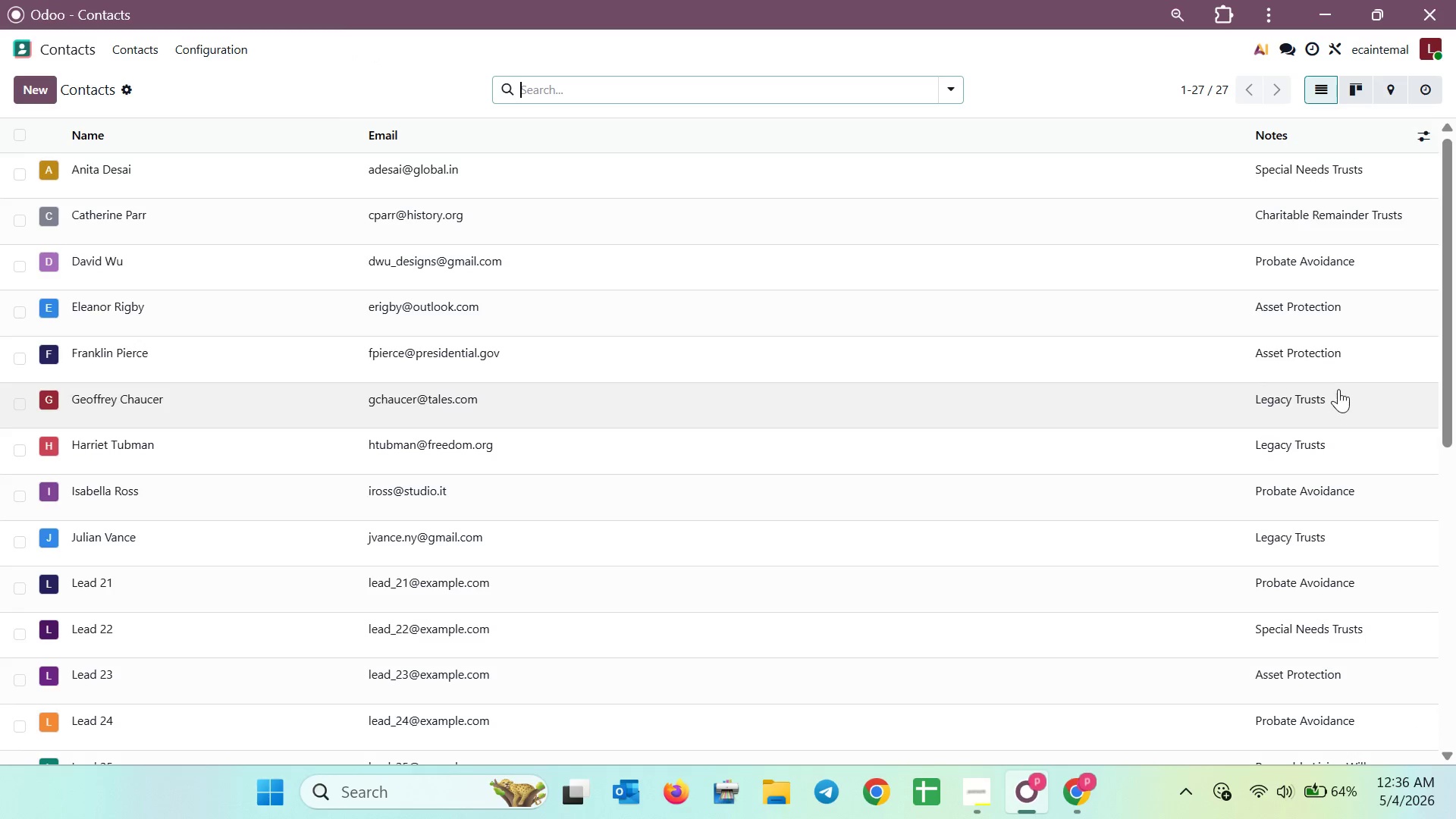 
wait(9.73)
 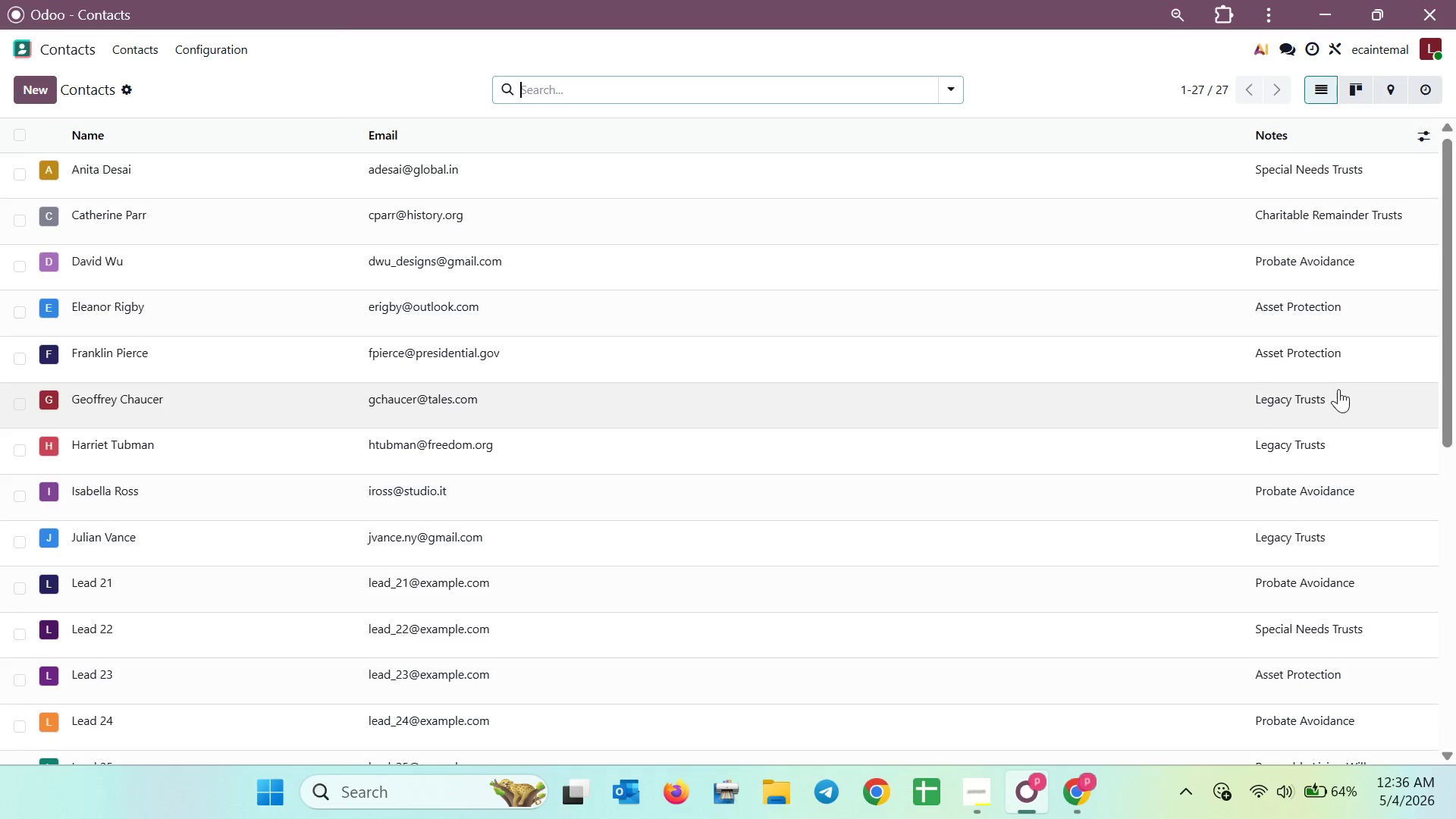 
mouse_move([961, 97])
 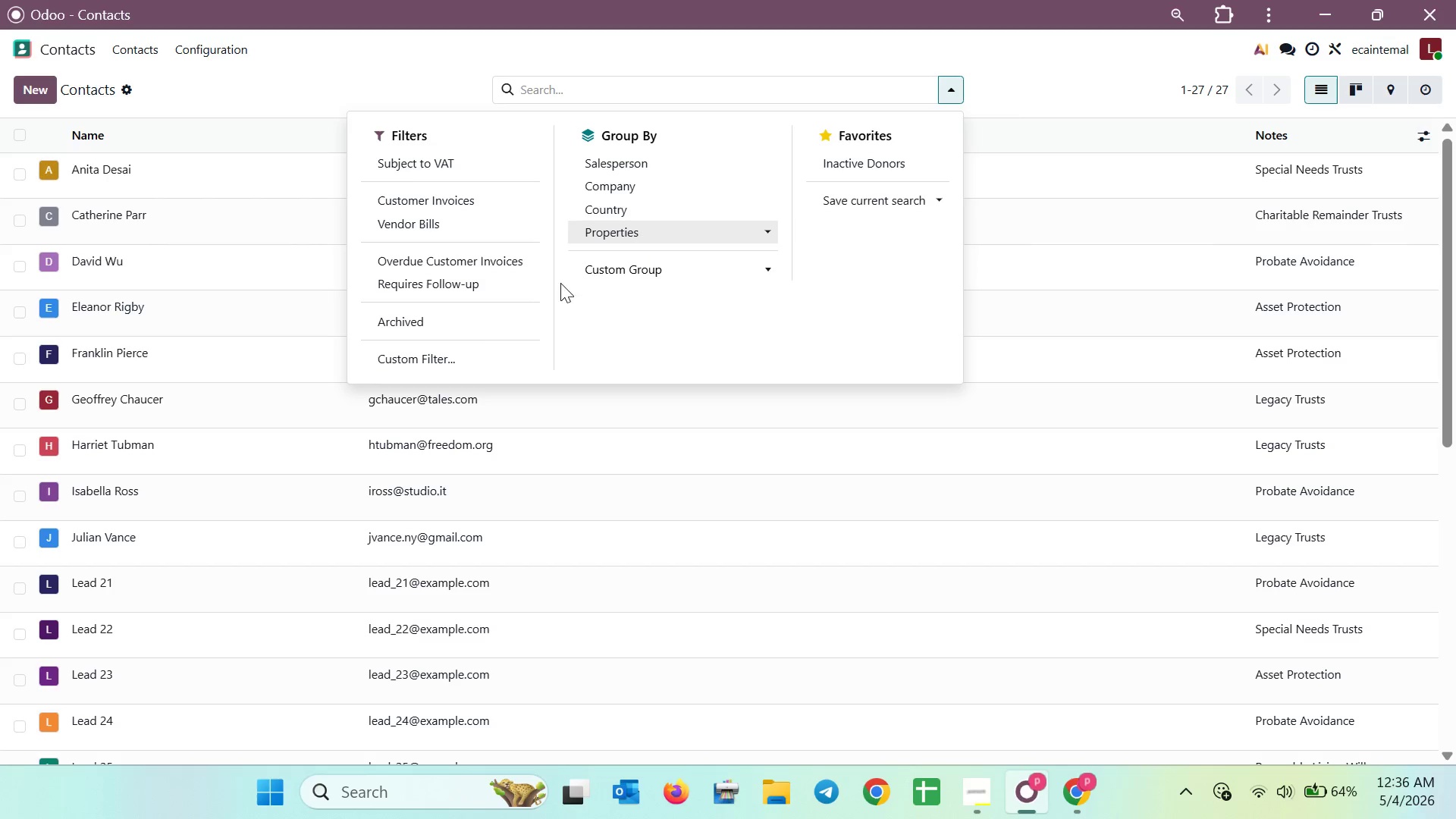 
left_click([472, 353])
 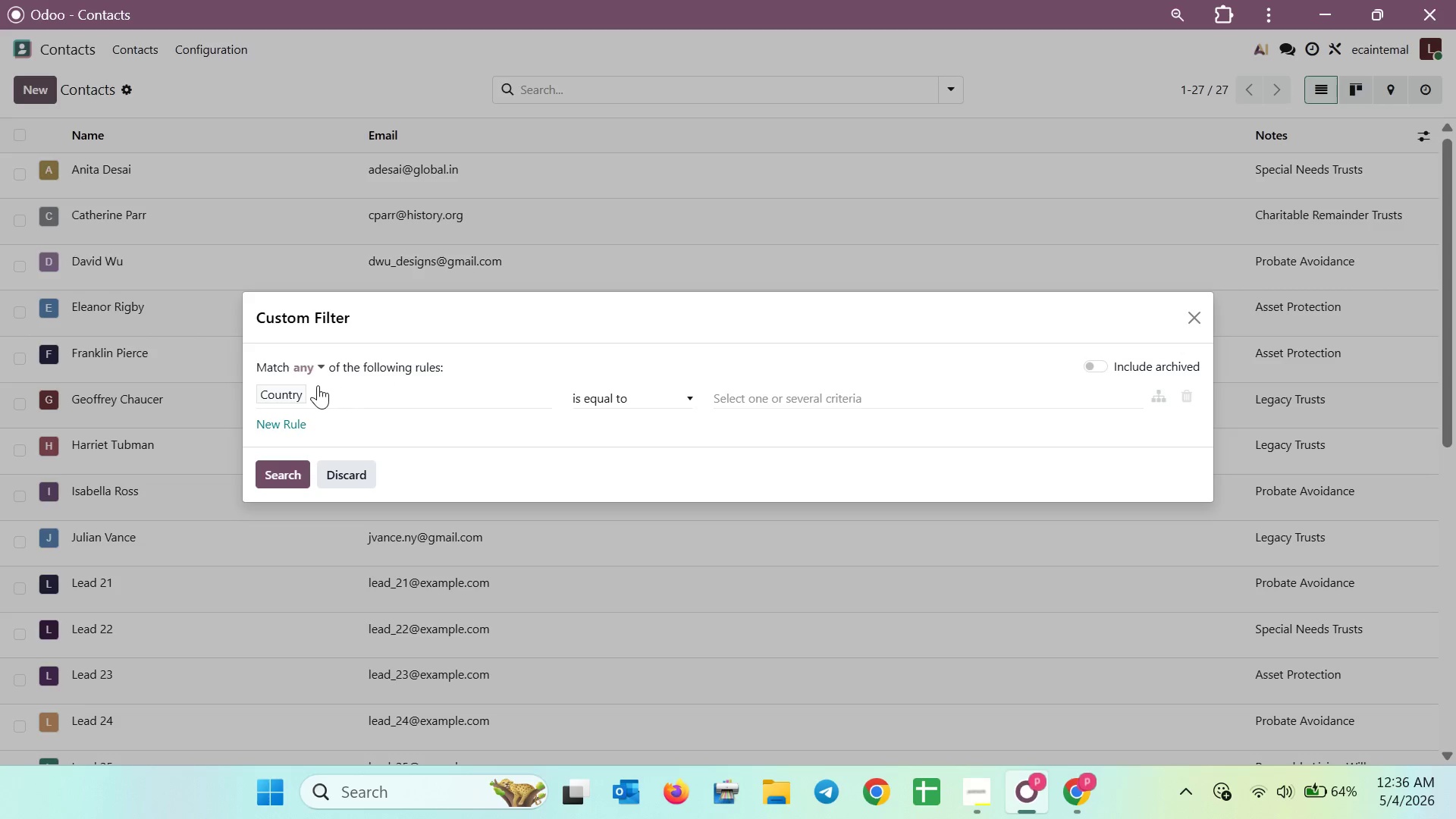 
left_click([271, 394])
 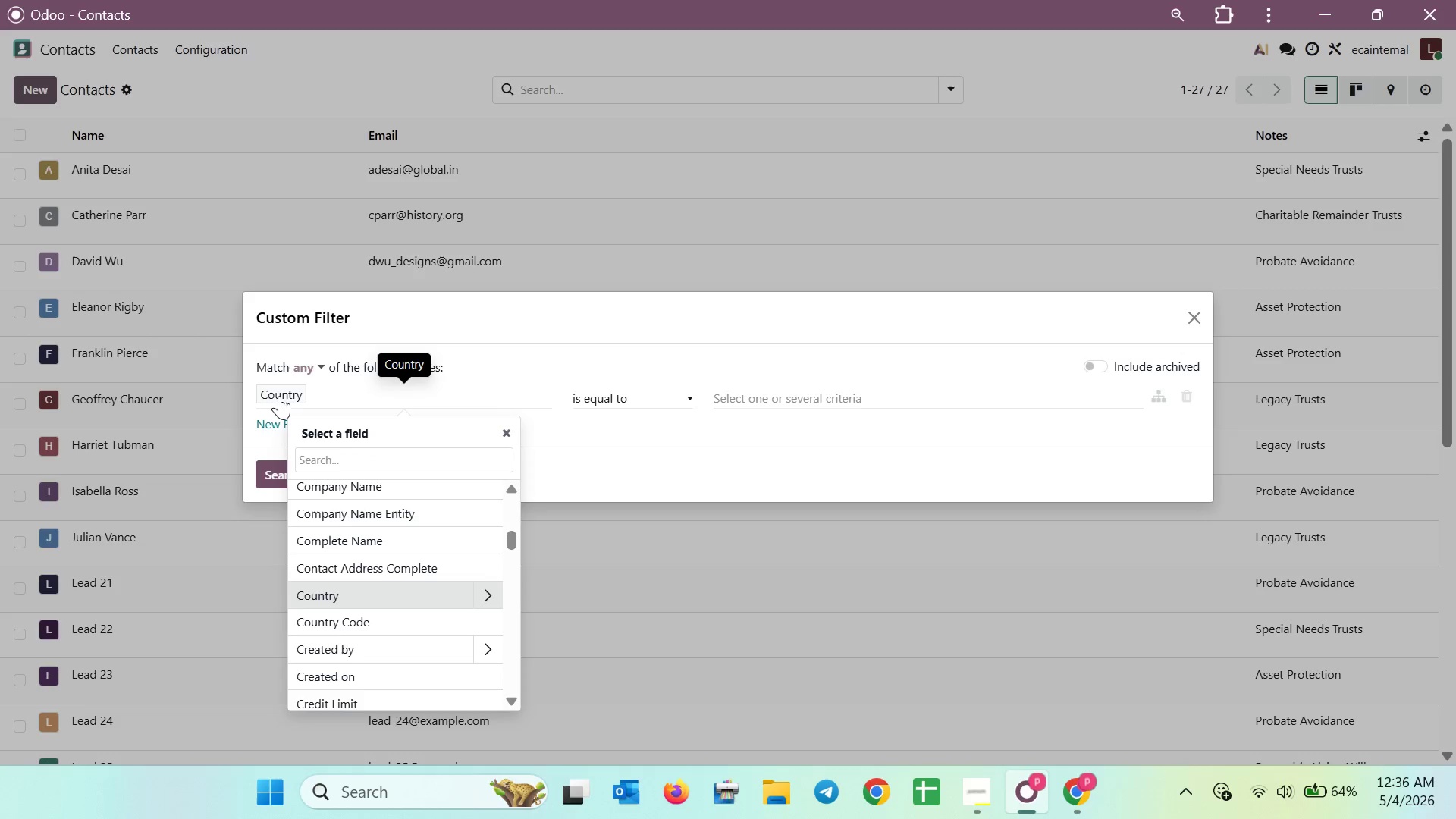 
type(NO)
 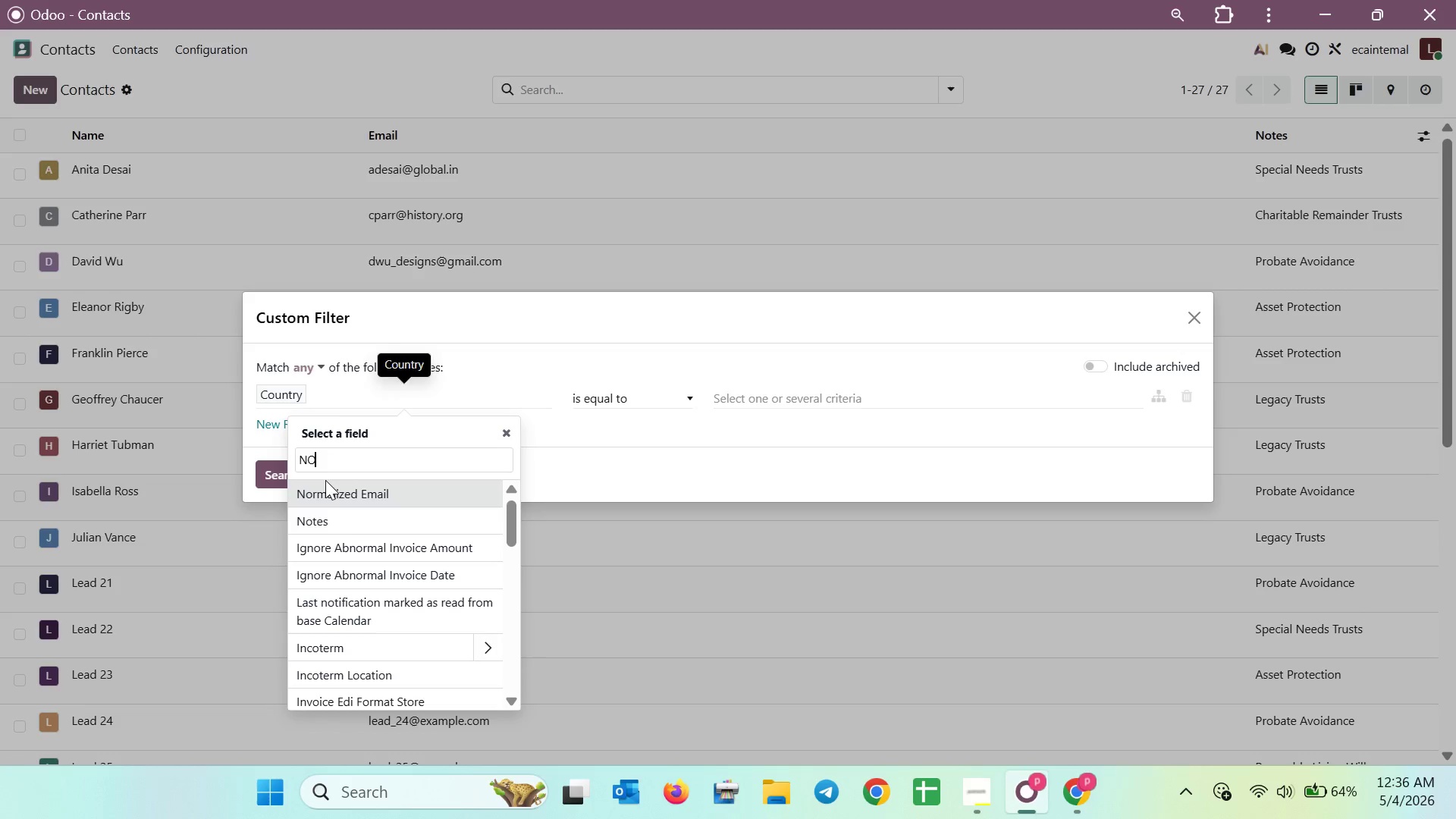 
left_click([342, 521])
 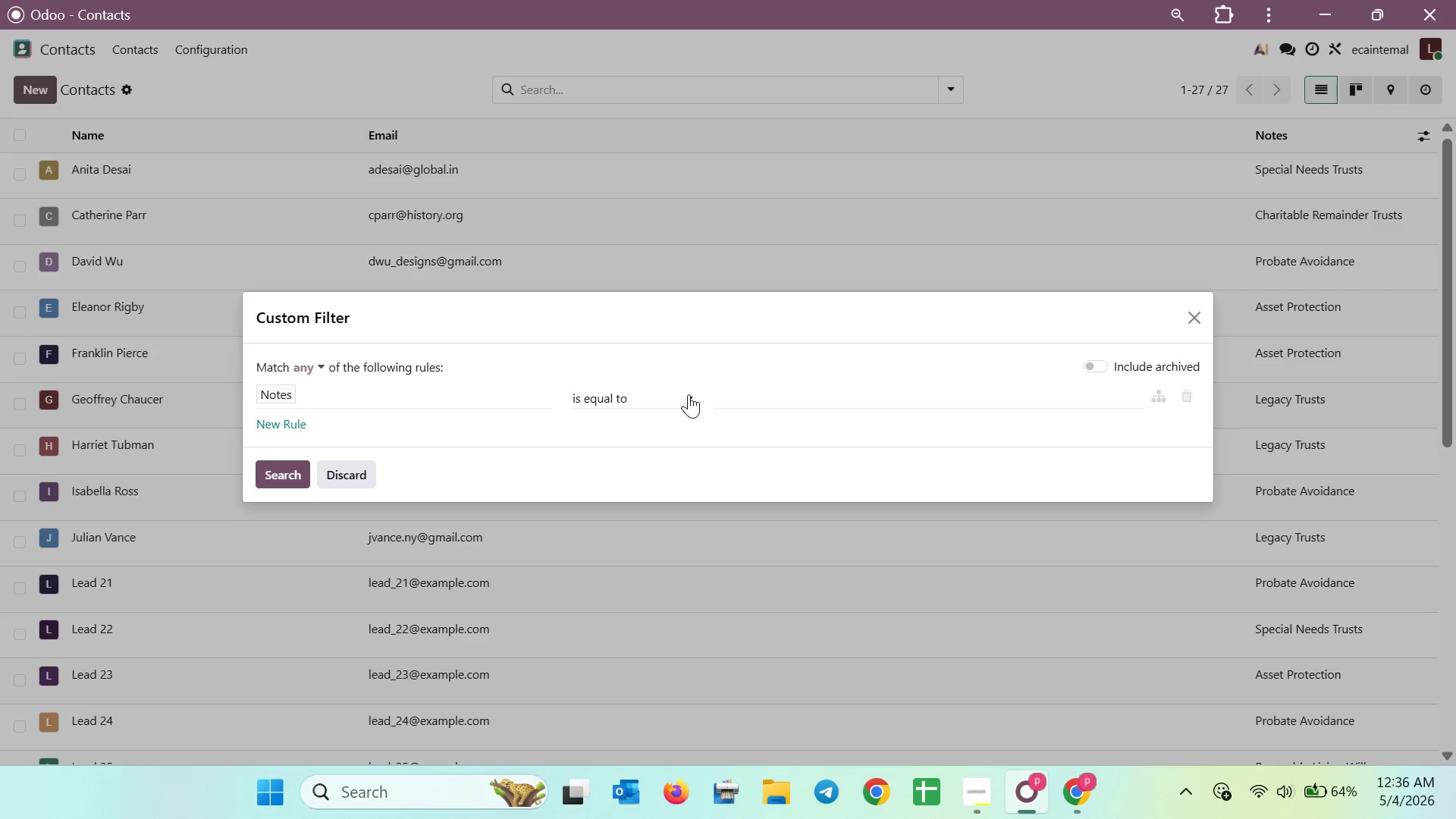 
left_click([689, 394])
 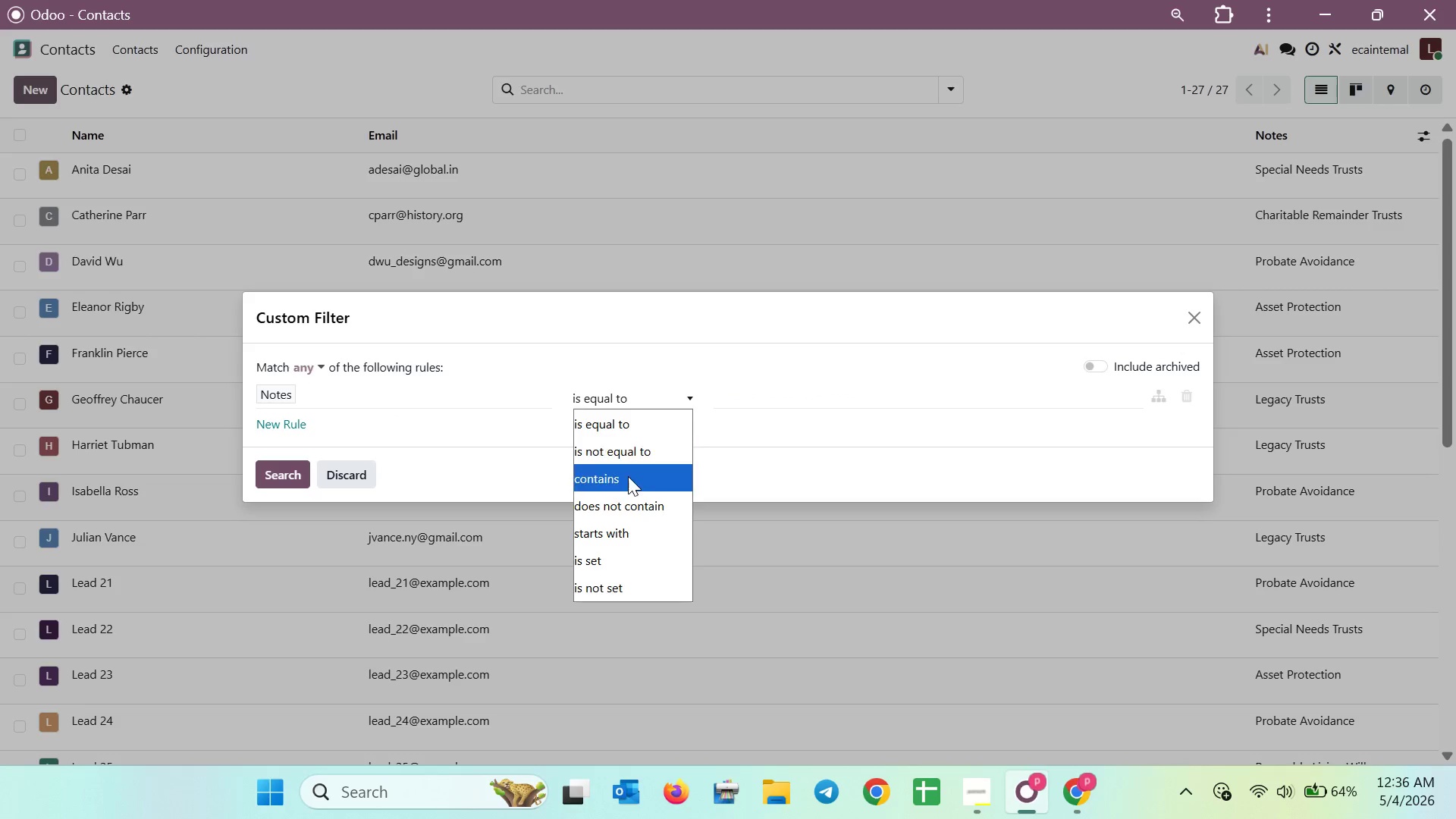 
left_click([628, 477])
 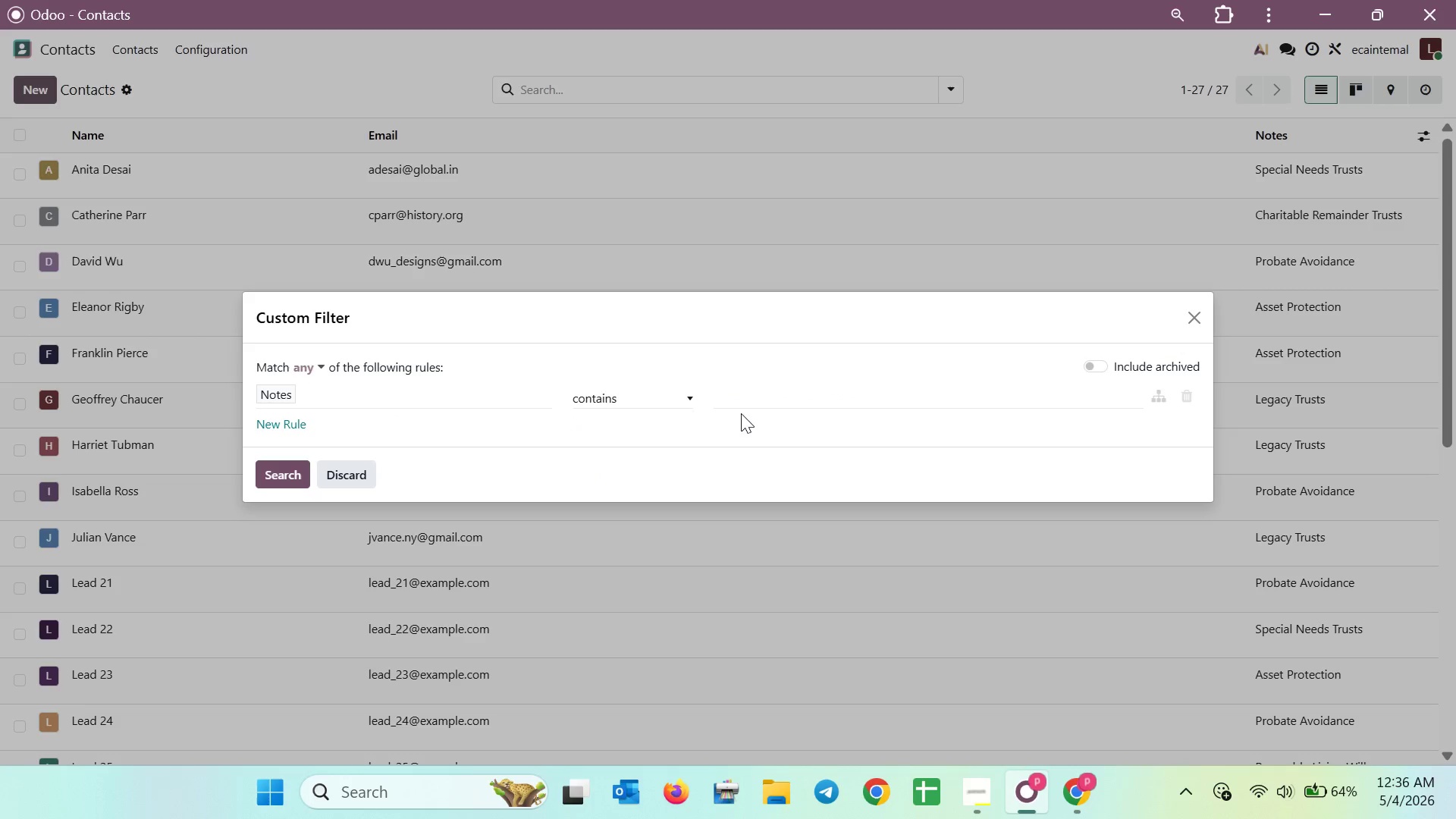 
left_click([756, 399])
 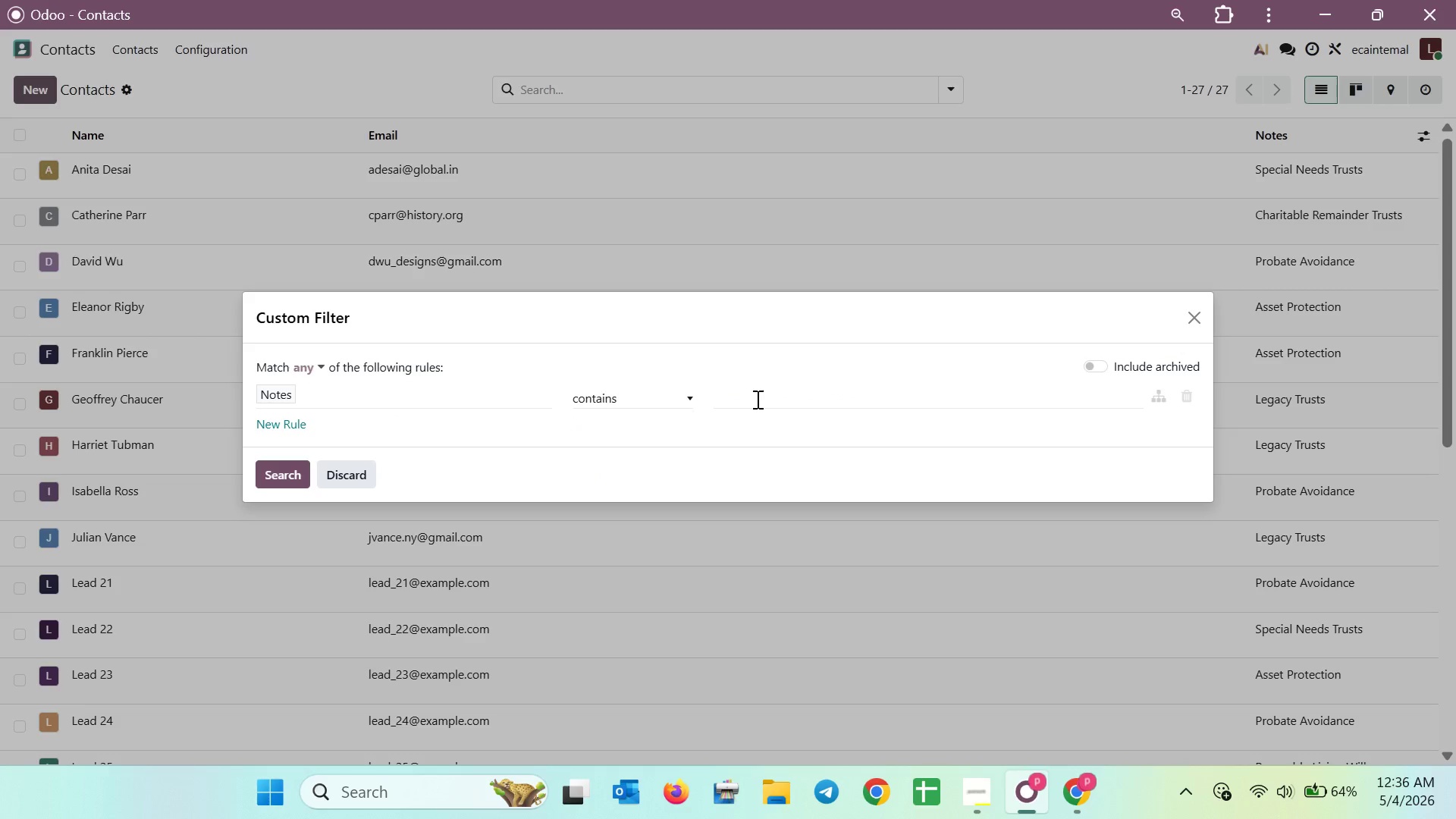 
type(Legacy Trusts)
 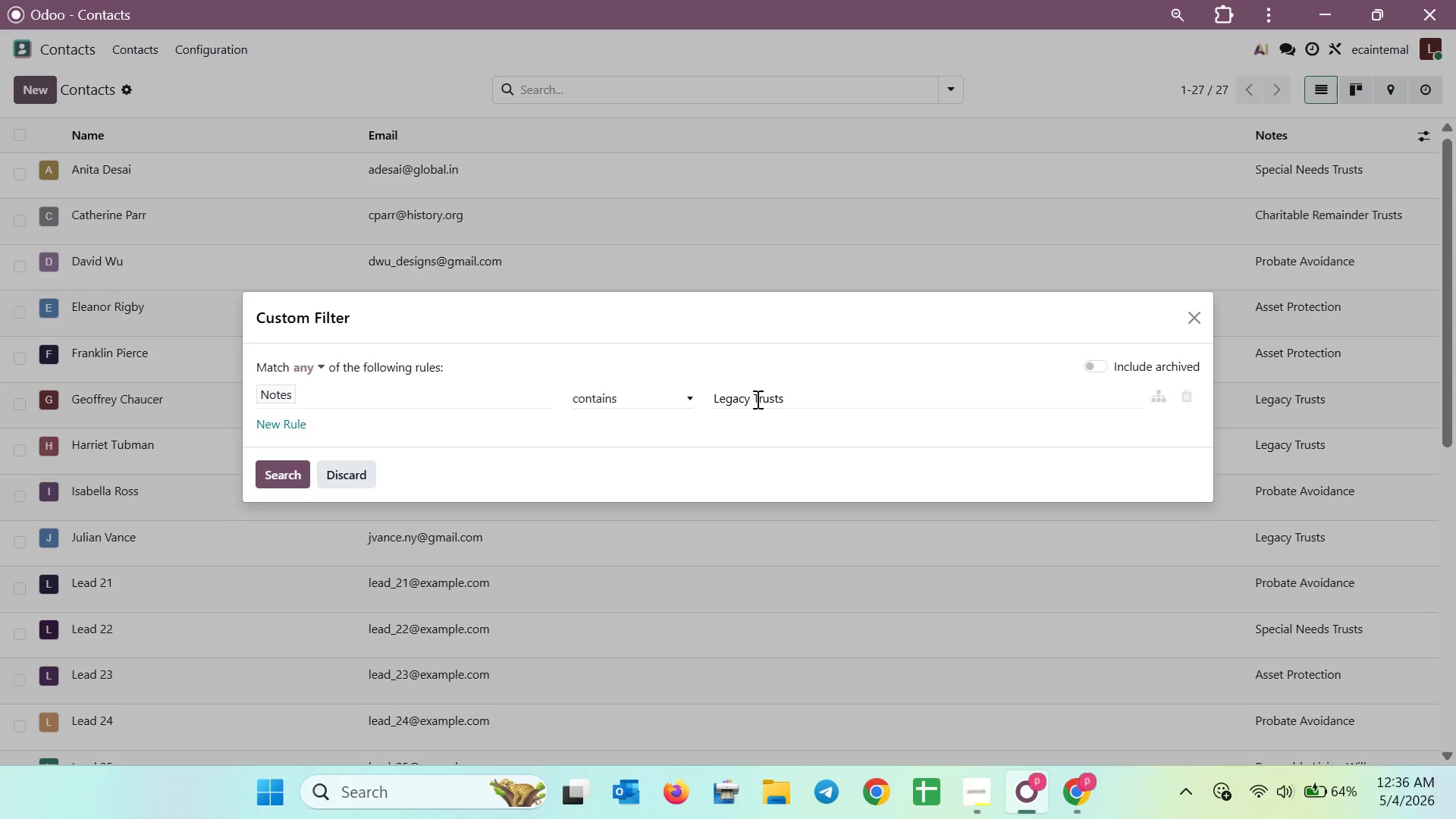 
left_click([306, 478])
 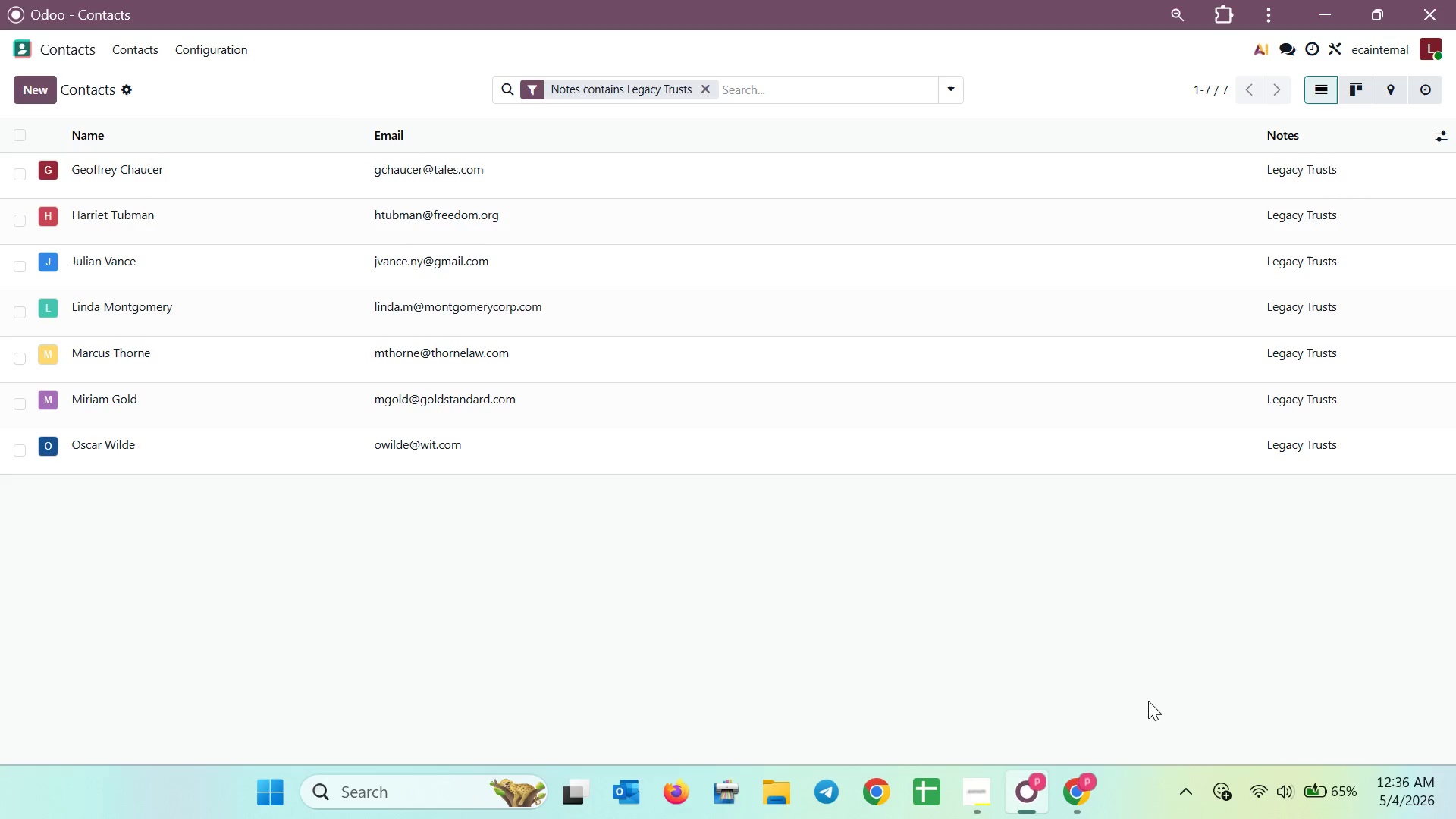 
wait(8.34)
 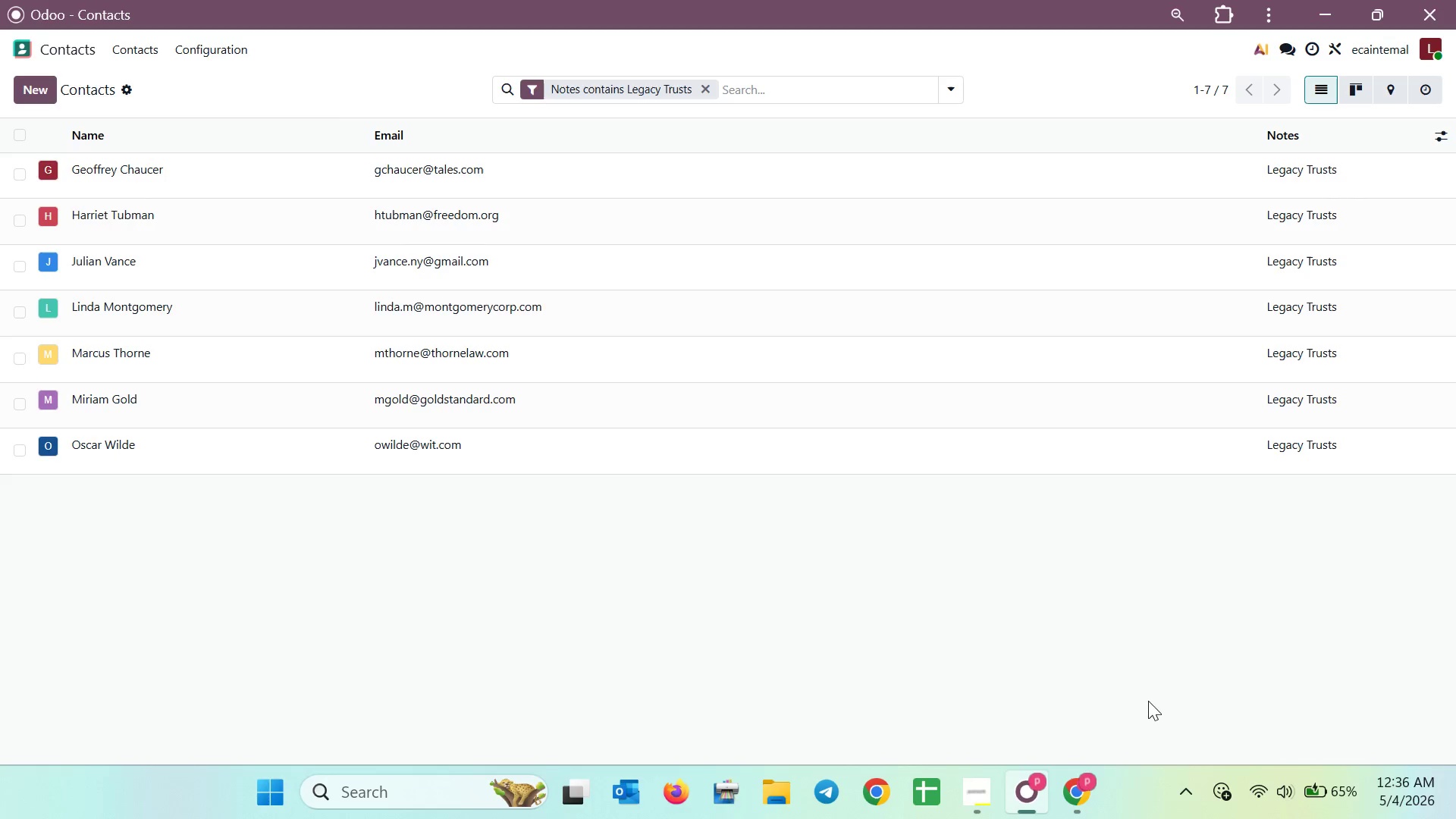 
left_click([999, 710])
 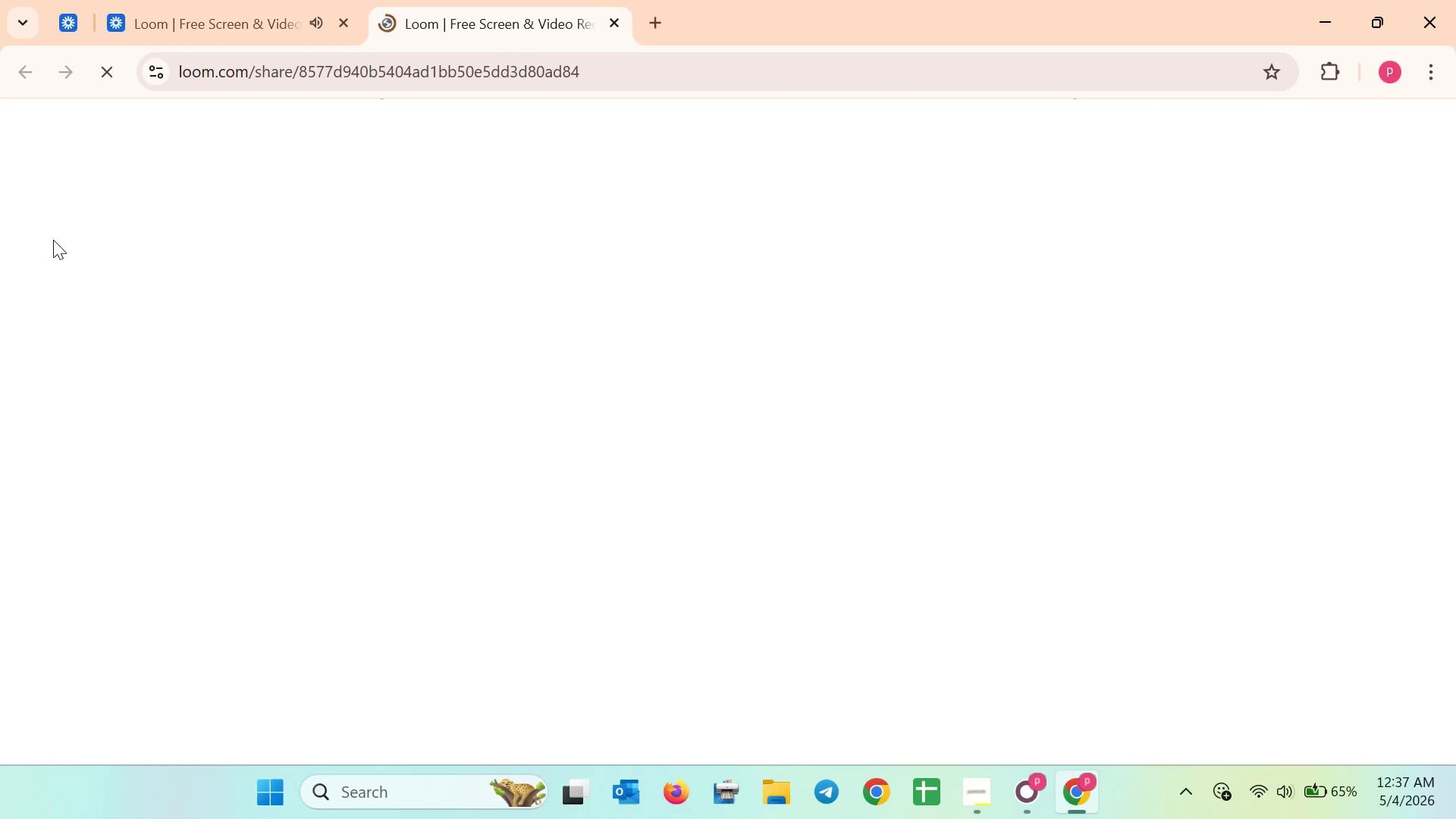 
wait(8.78)
 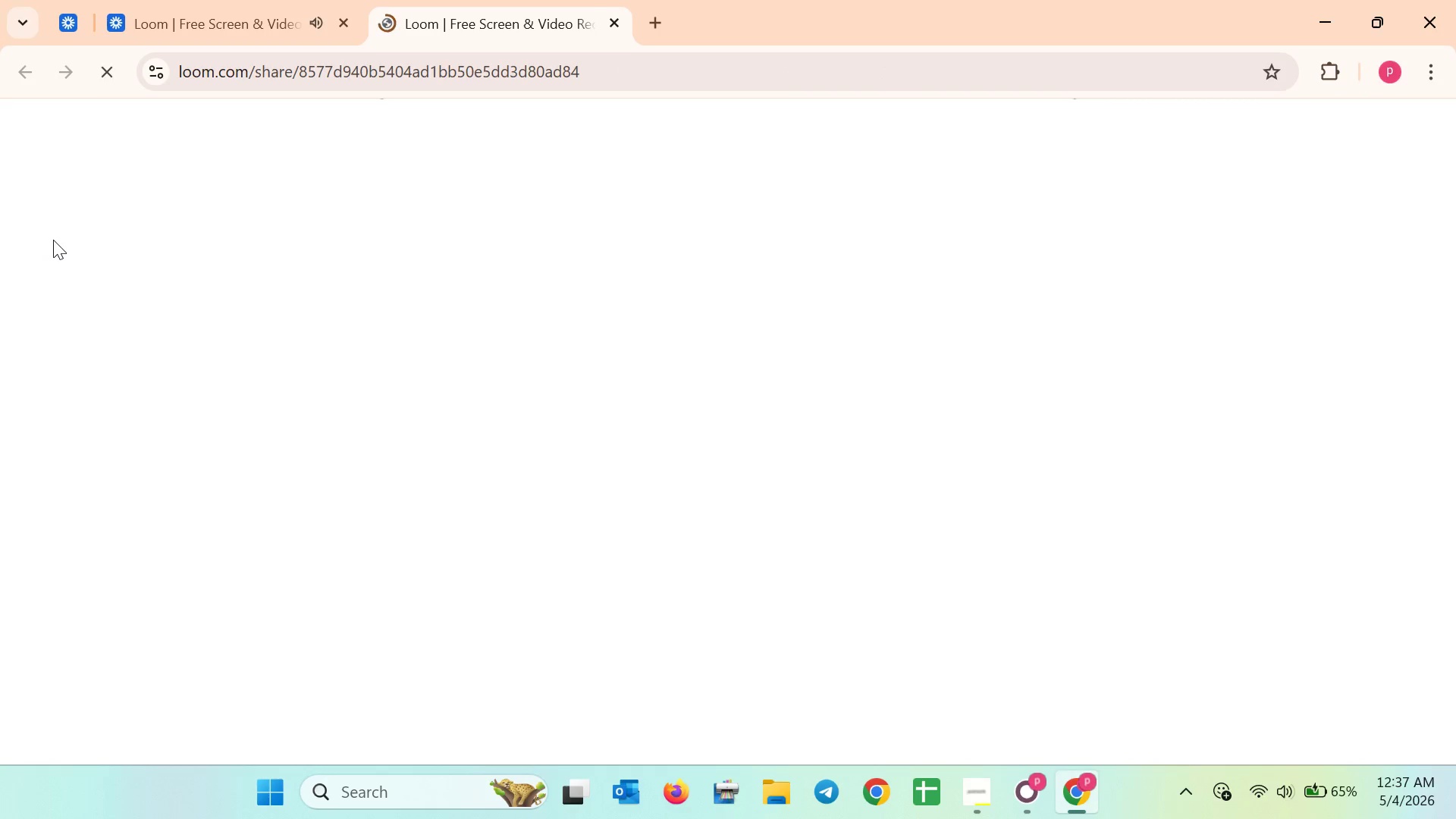 
left_click([1094, 137])
 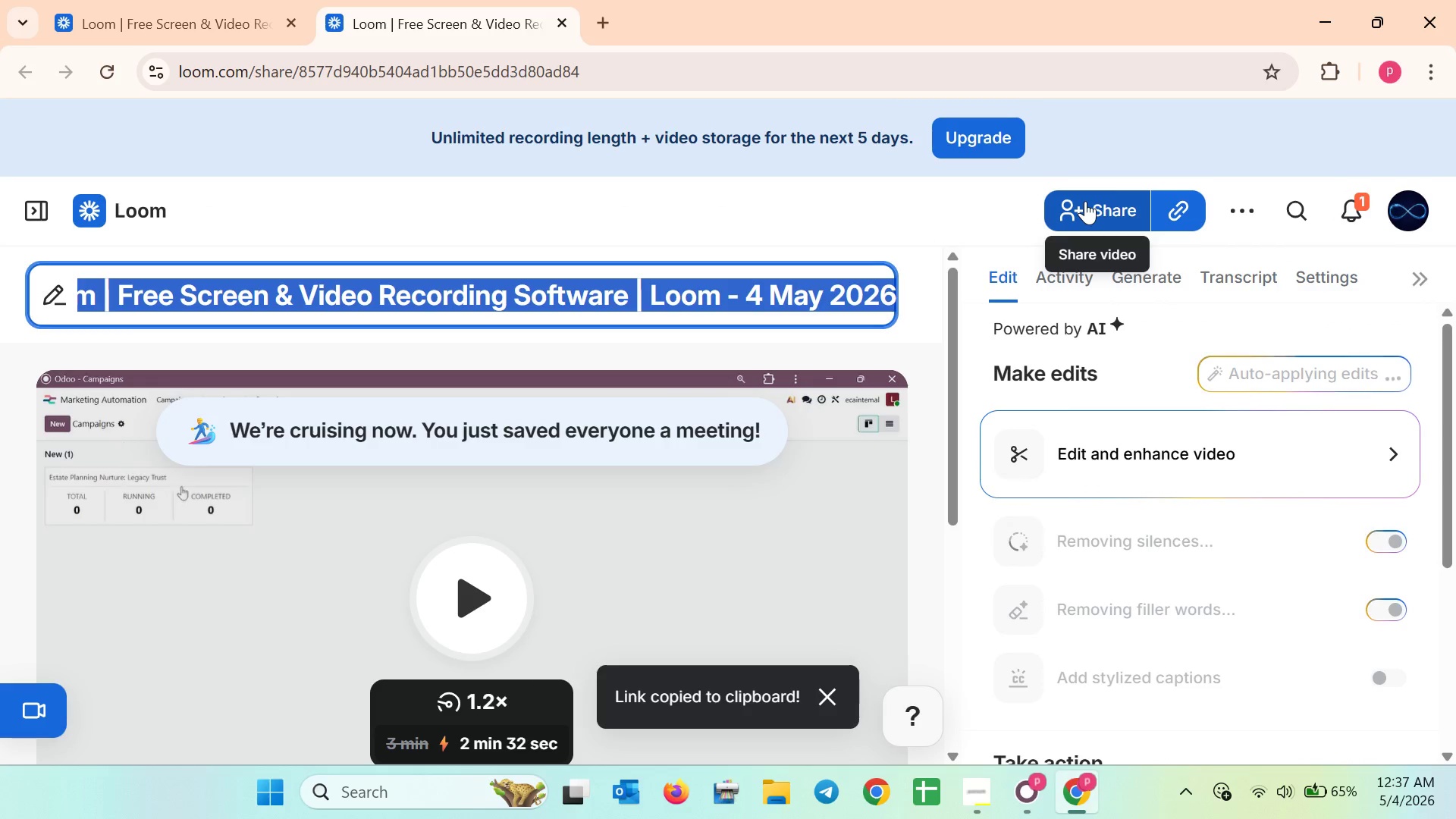 
wait(5.27)
 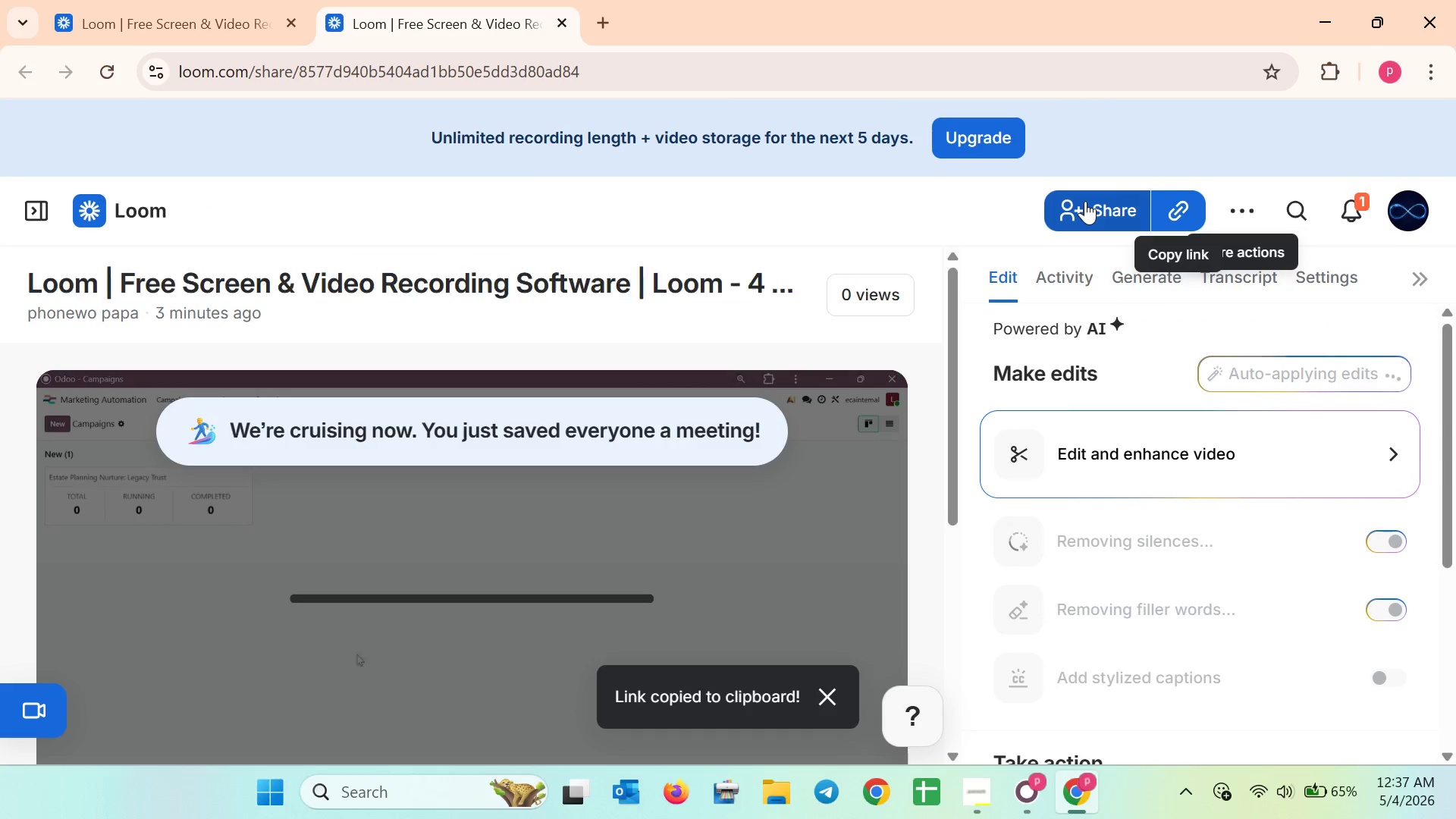 
left_click([1085, 201])
 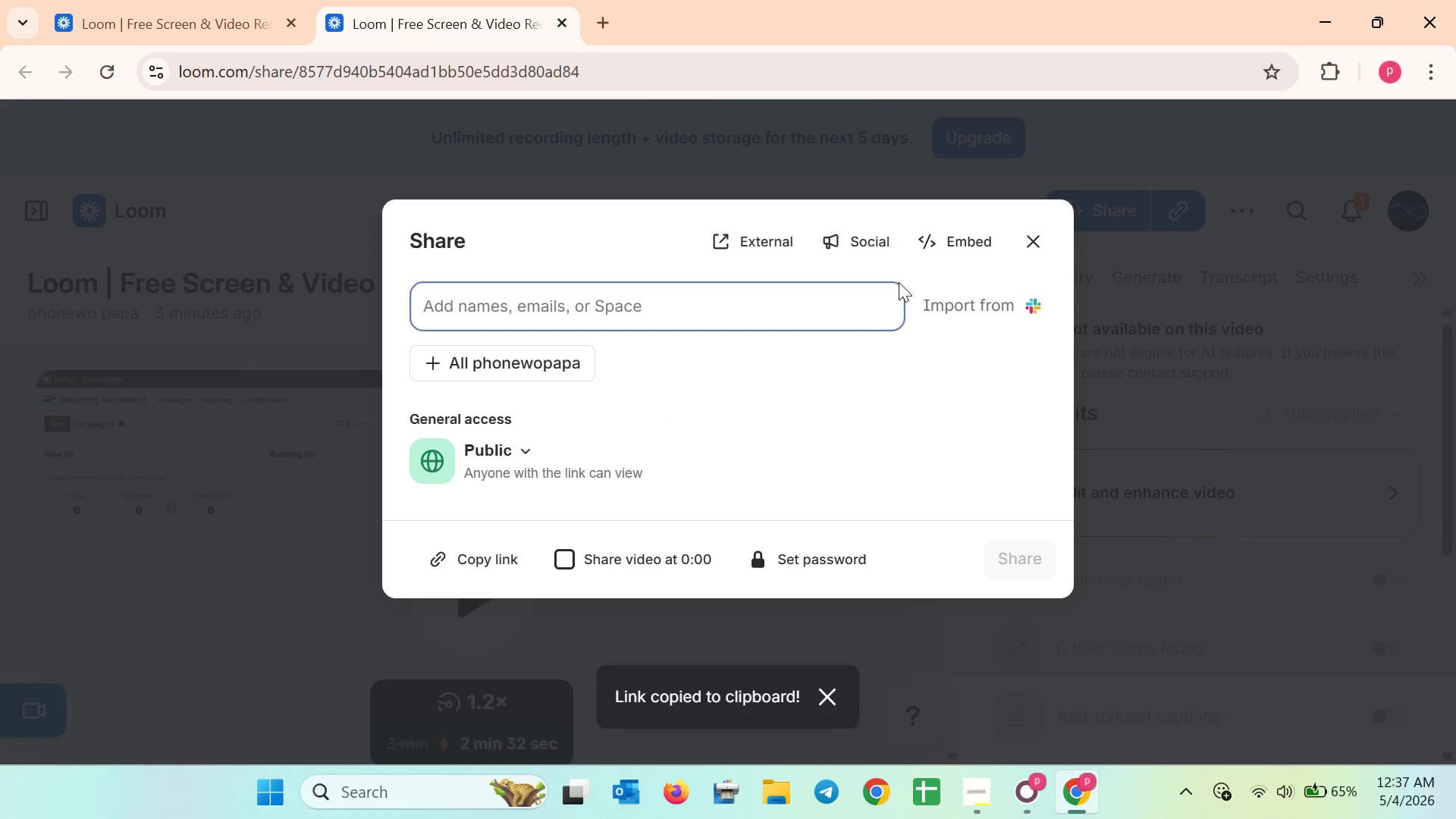 